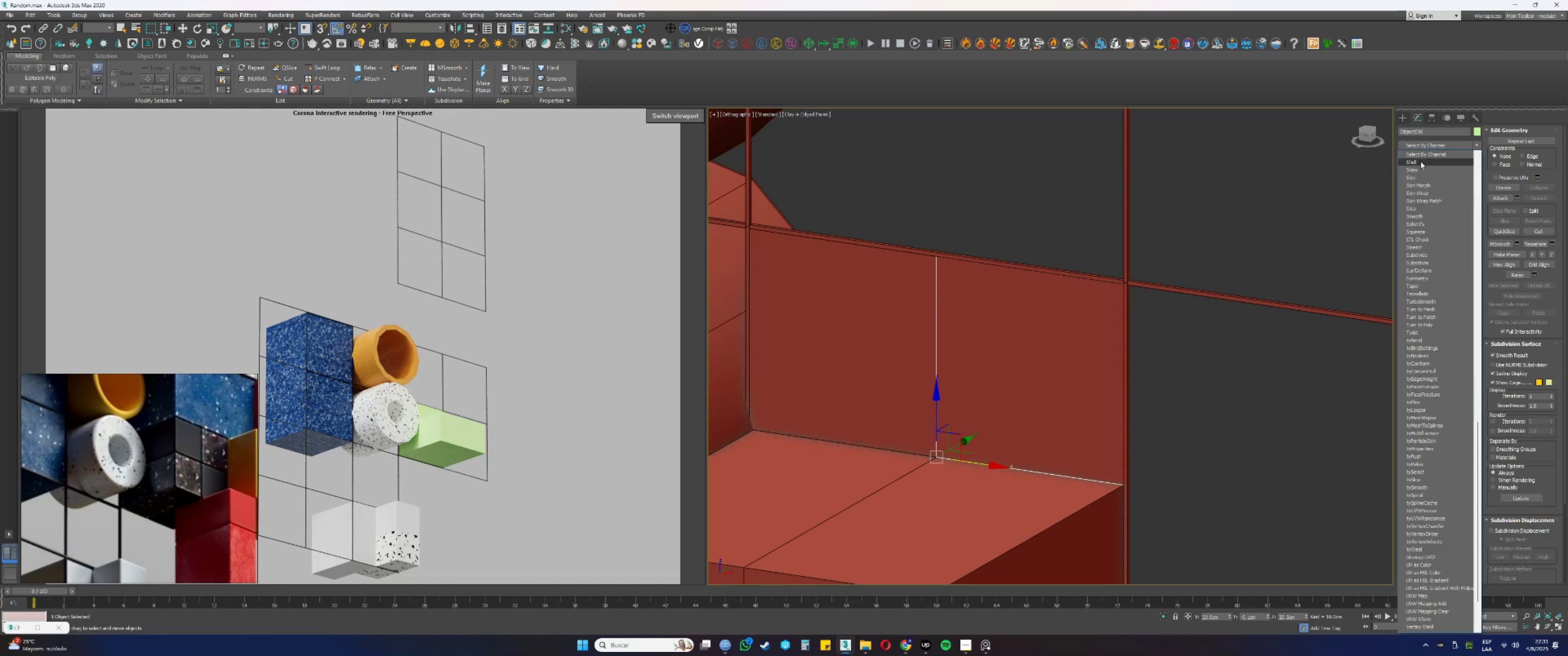 
left_click([1420, 161])
 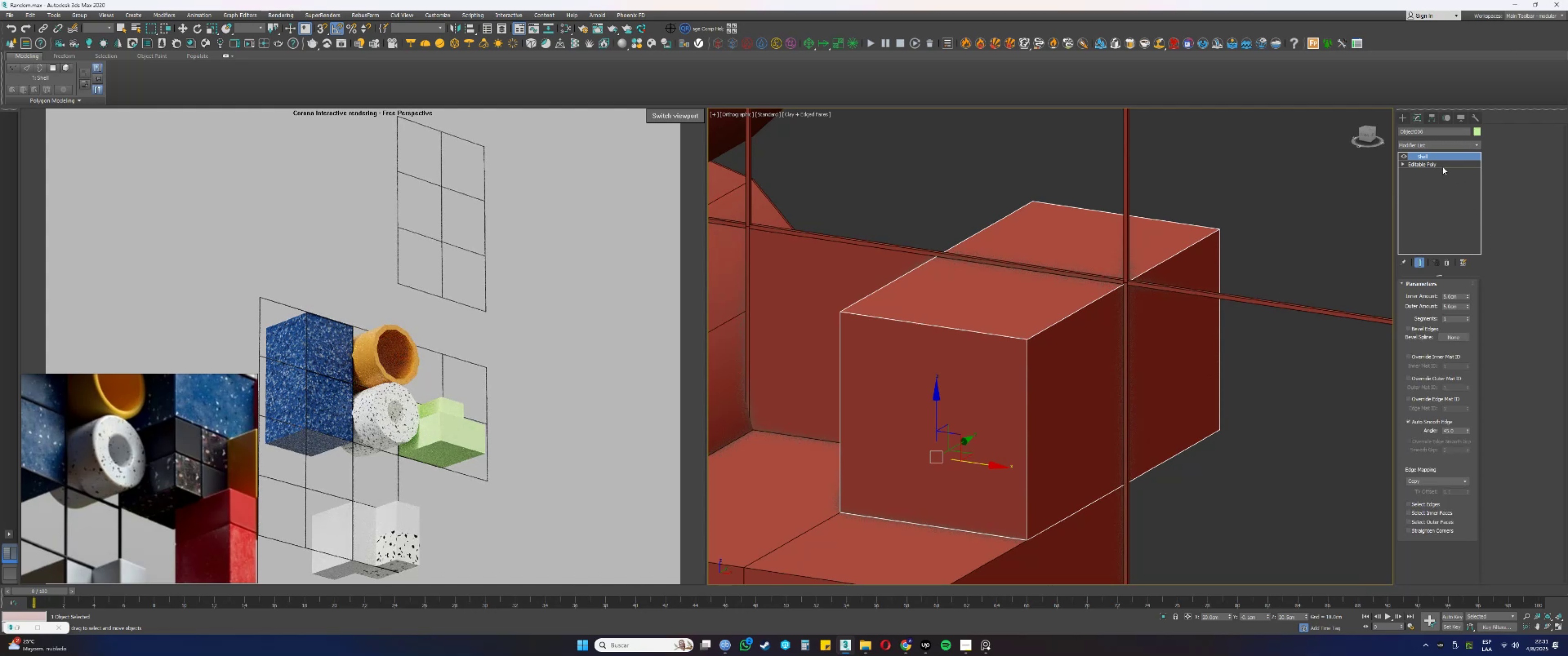 
left_click([1407, 142])
 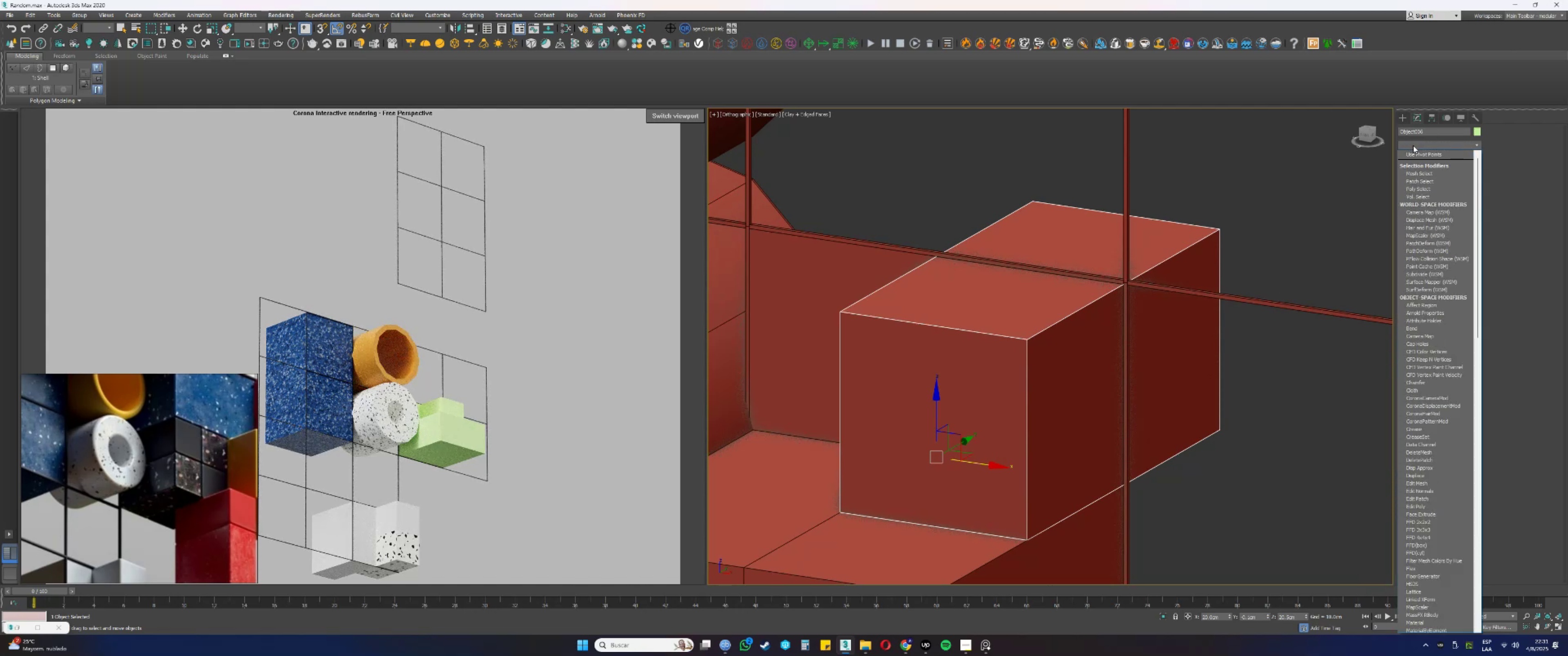 
type(e1)
 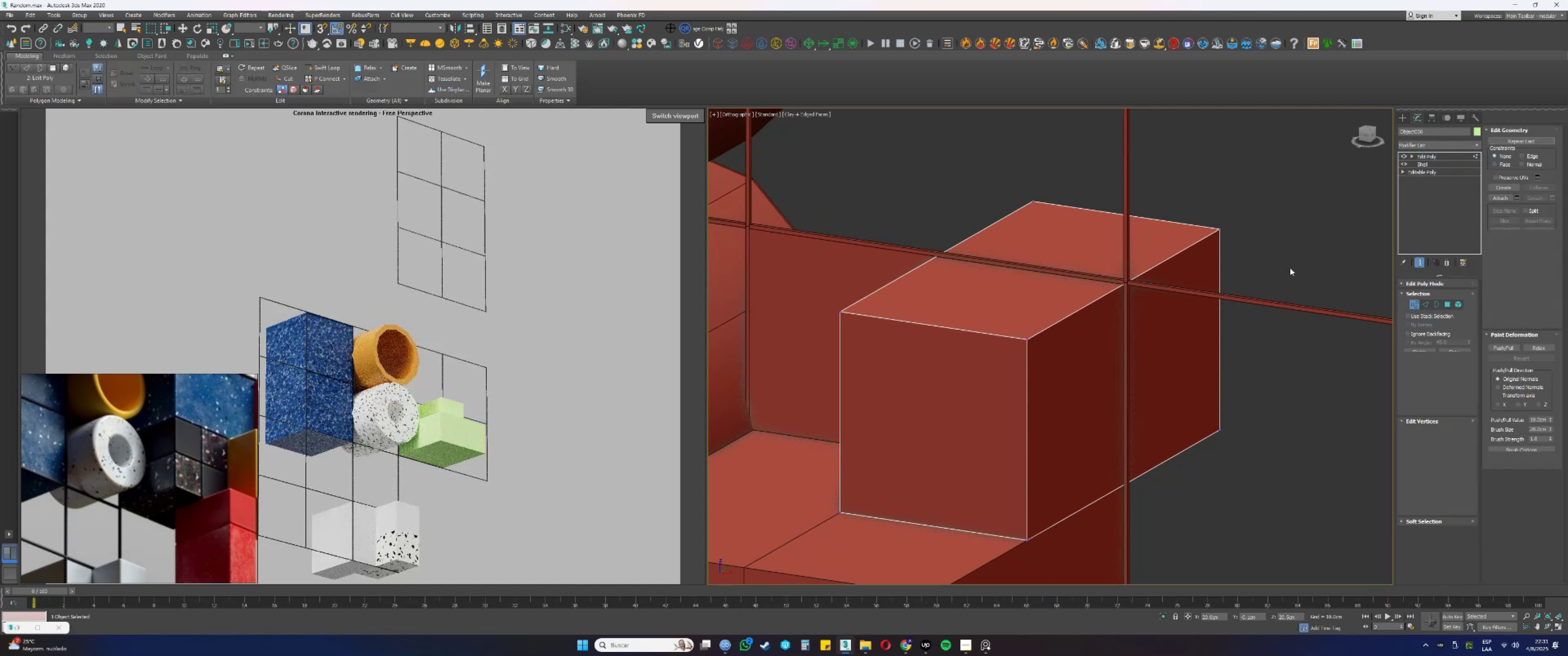 
scroll: coordinate [1289, 267], scroll_direction: down, amount: 2.0
 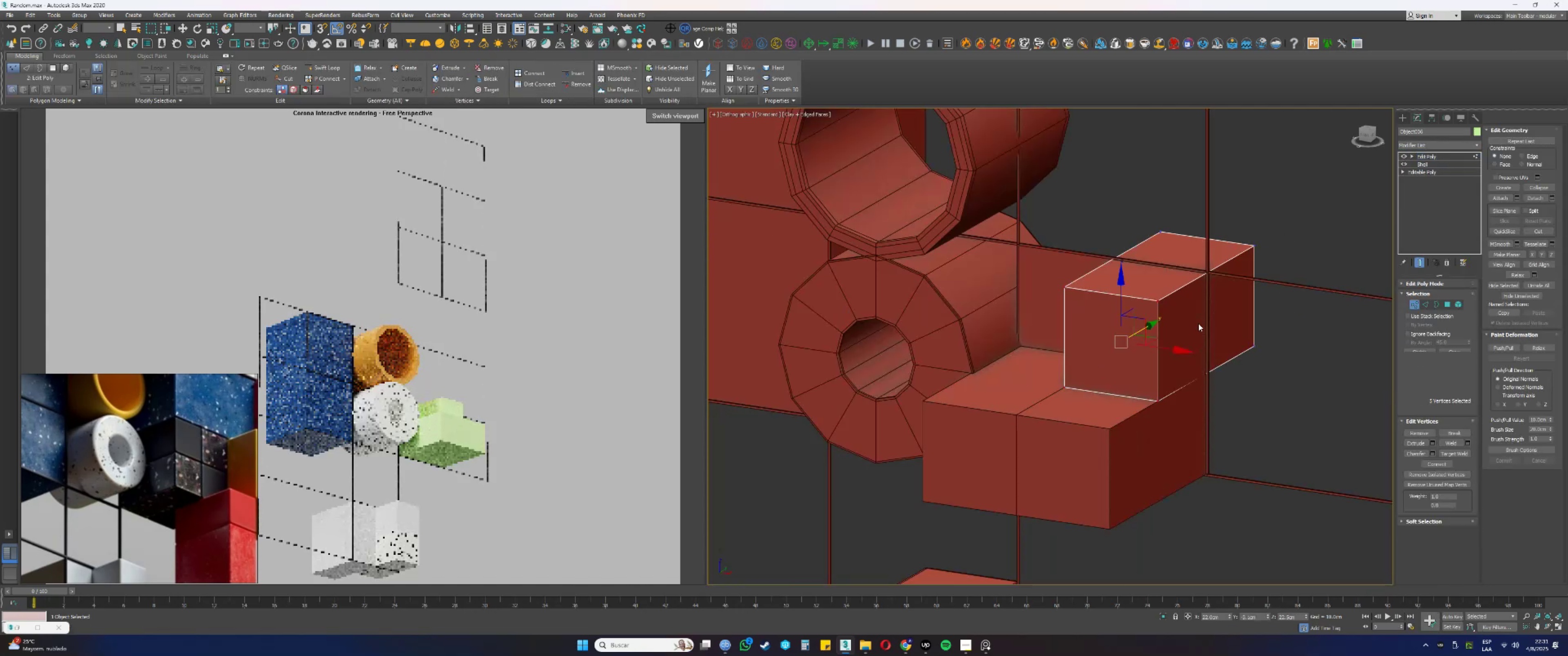 
key(Alt+AltLeft)
 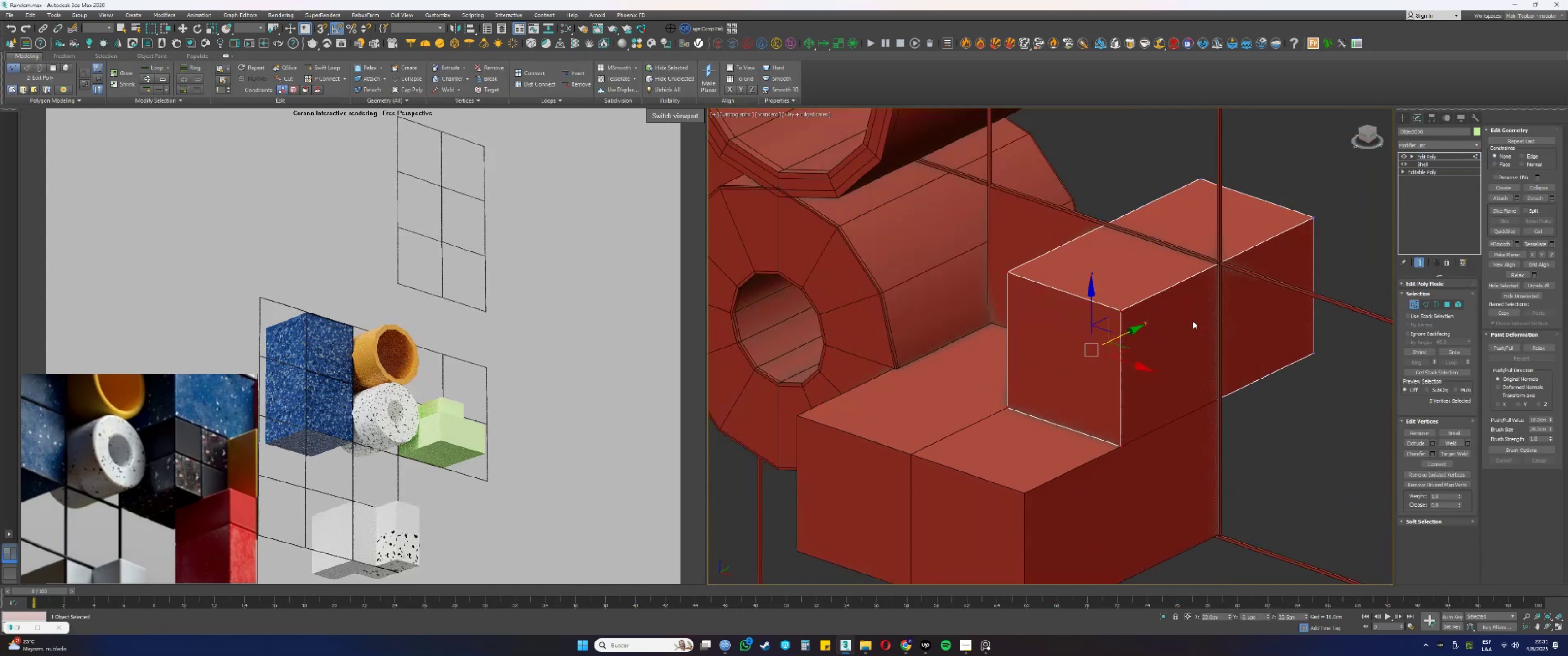 
scroll: coordinate [1193, 321], scroll_direction: up, amount: 1.0
 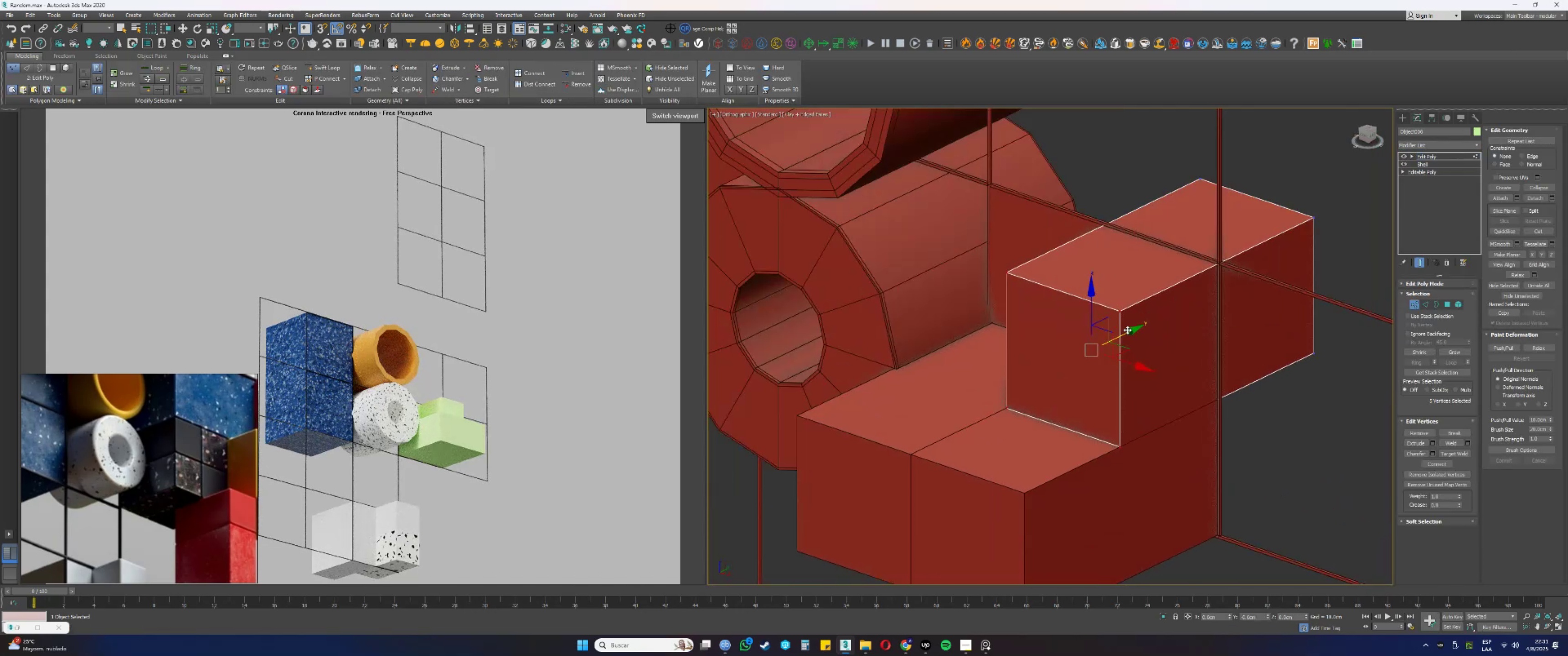 
key(S)
 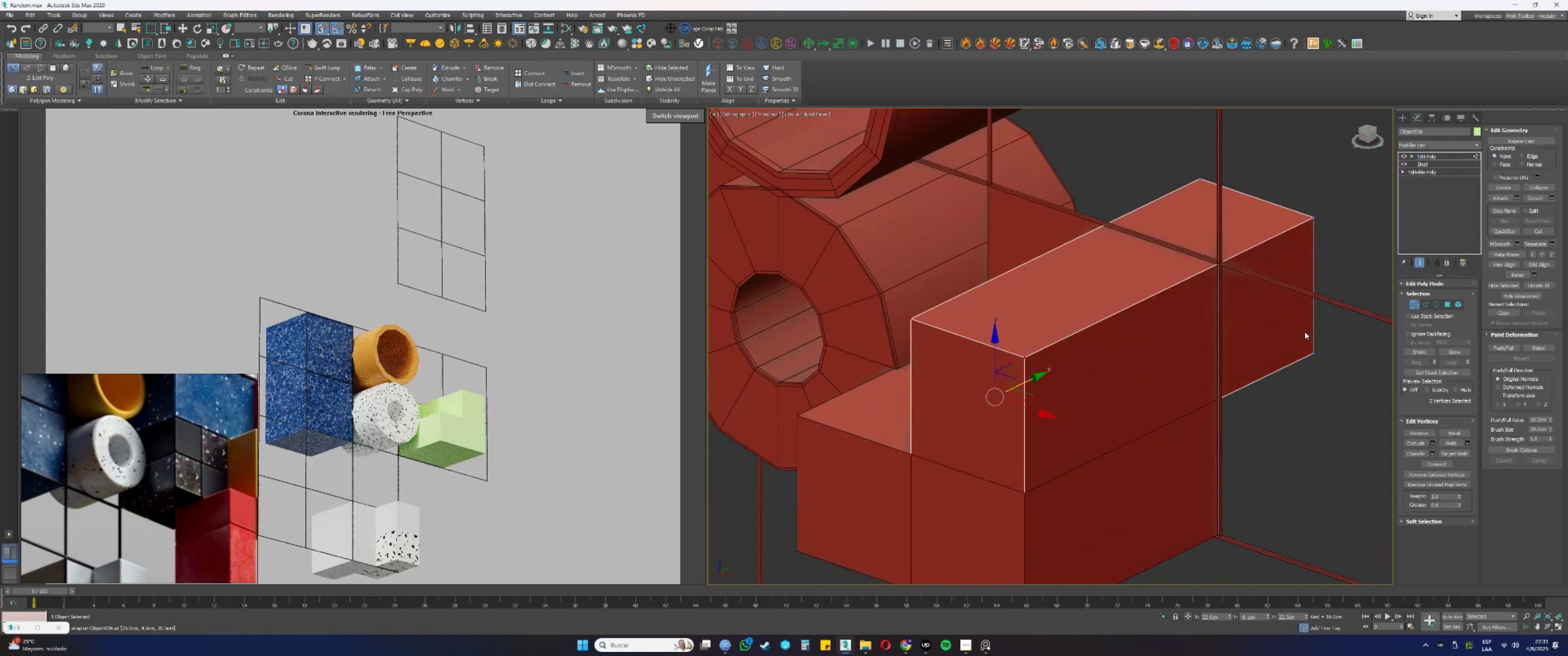 
key(F3)
 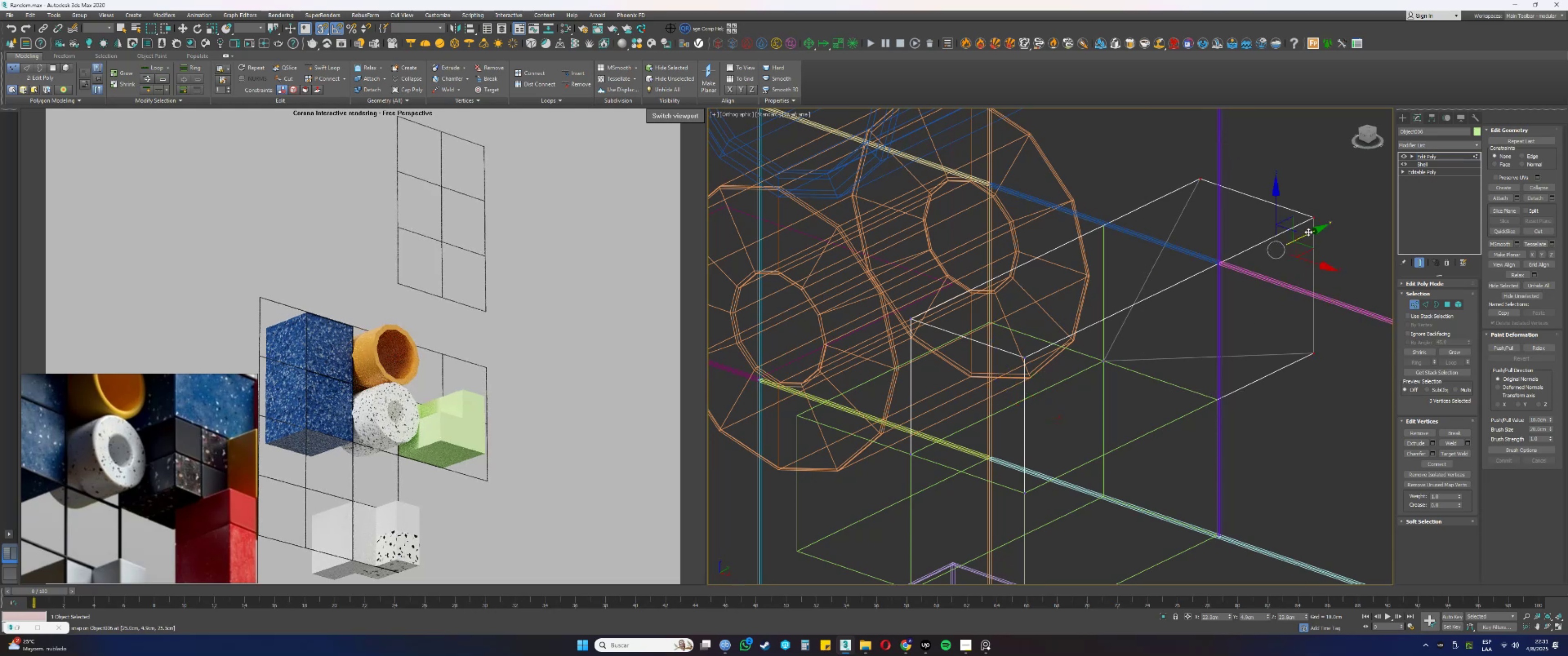 
key(Control+ControlLeft)
 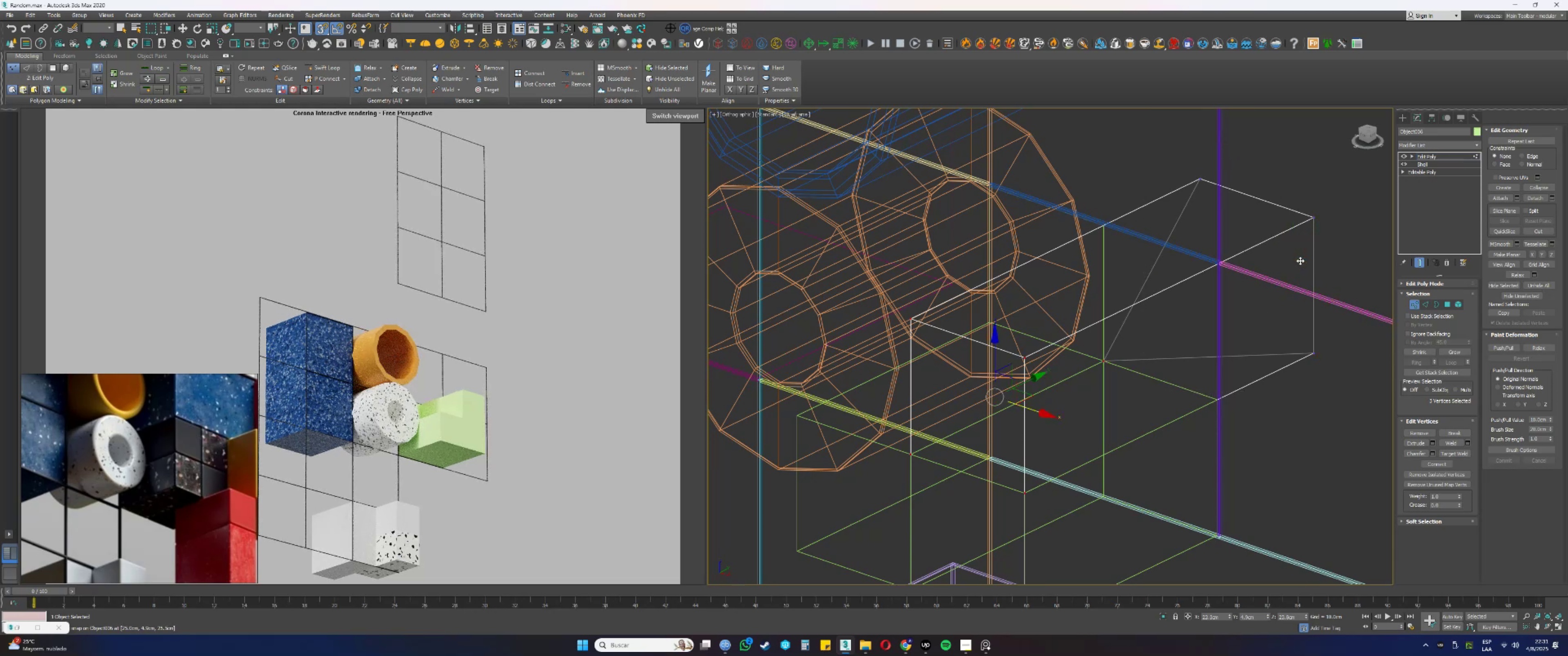 
key(Control+Z)
 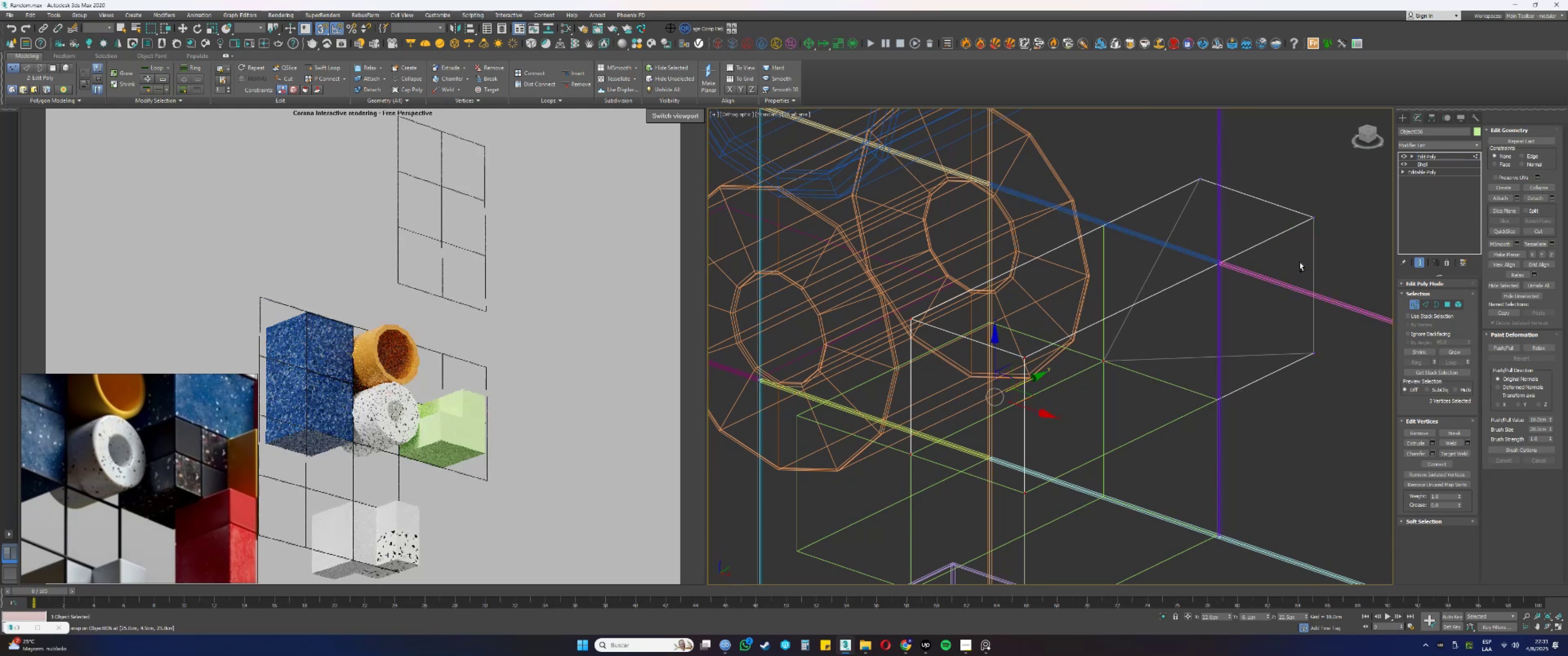 
key(Control+ControlLeft)
 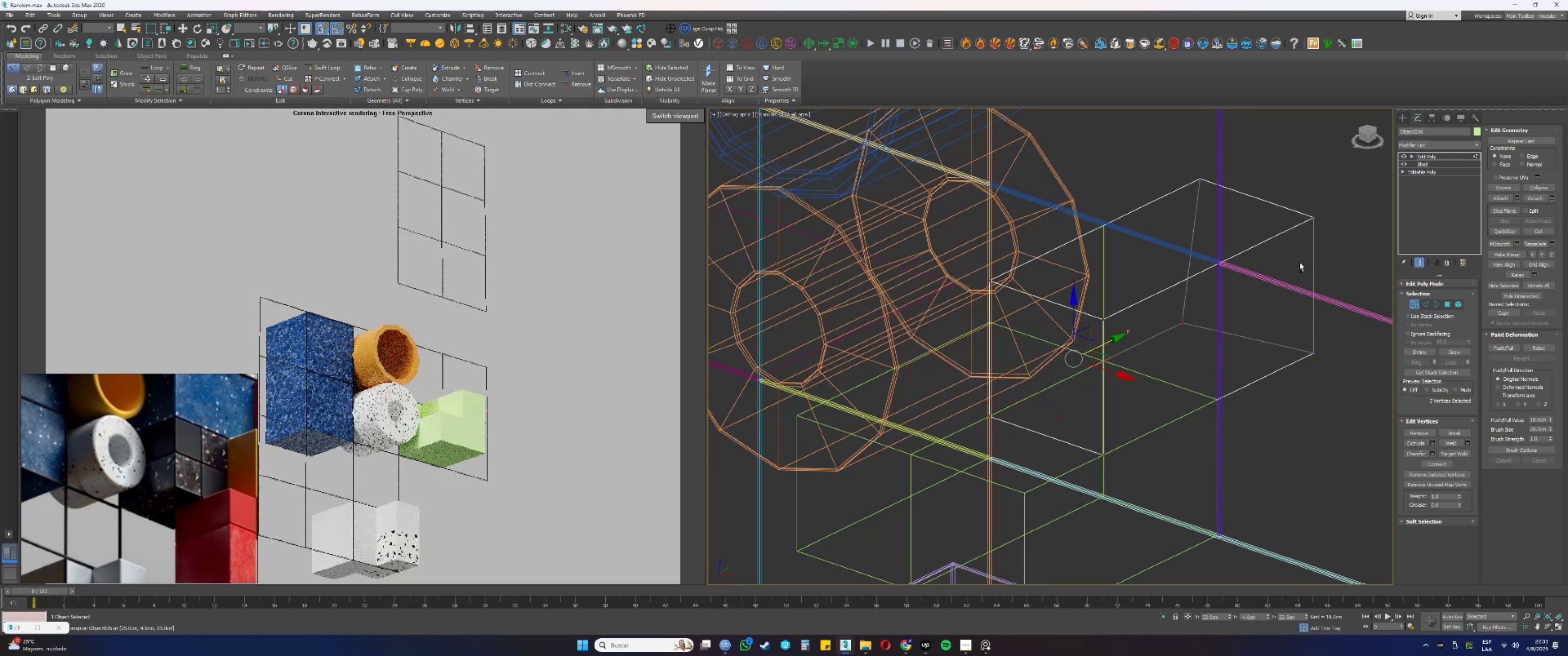 
key(Control+Z)
 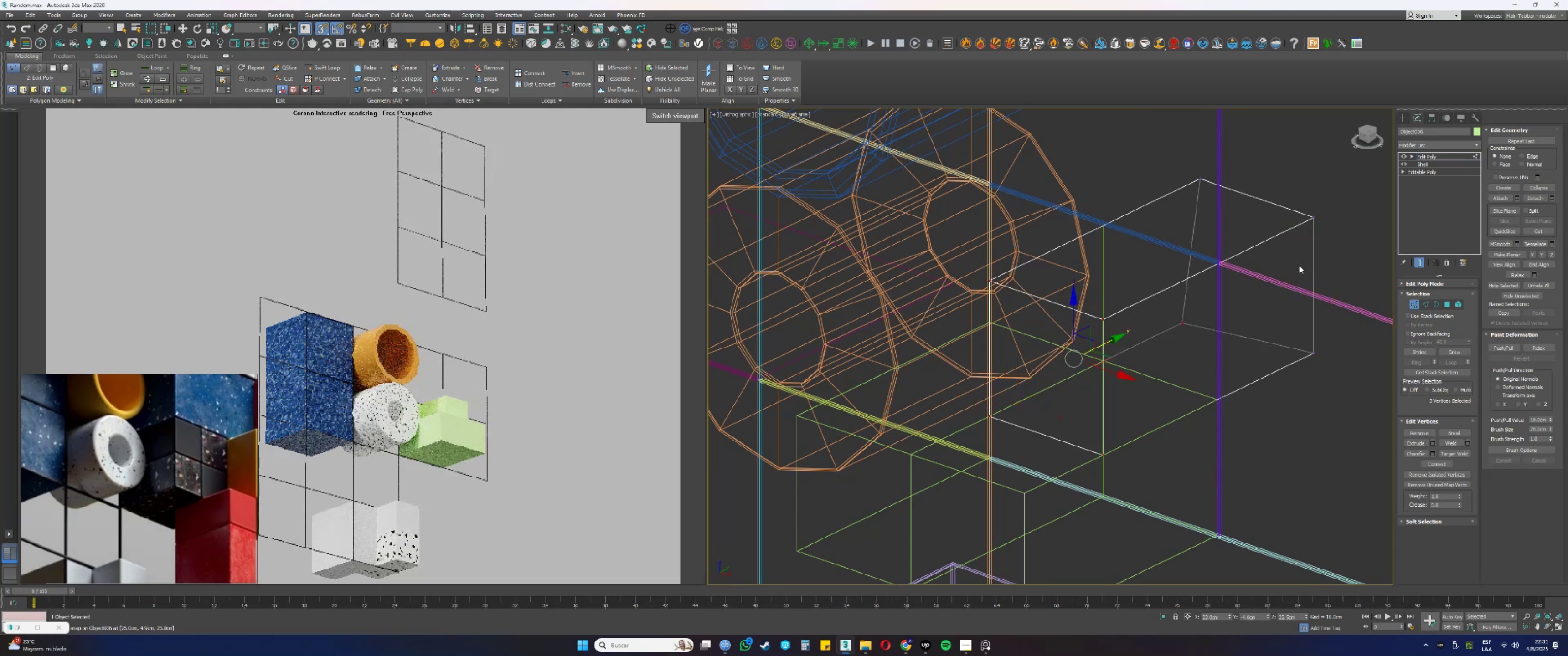 
key(Control+ControlLeft)
 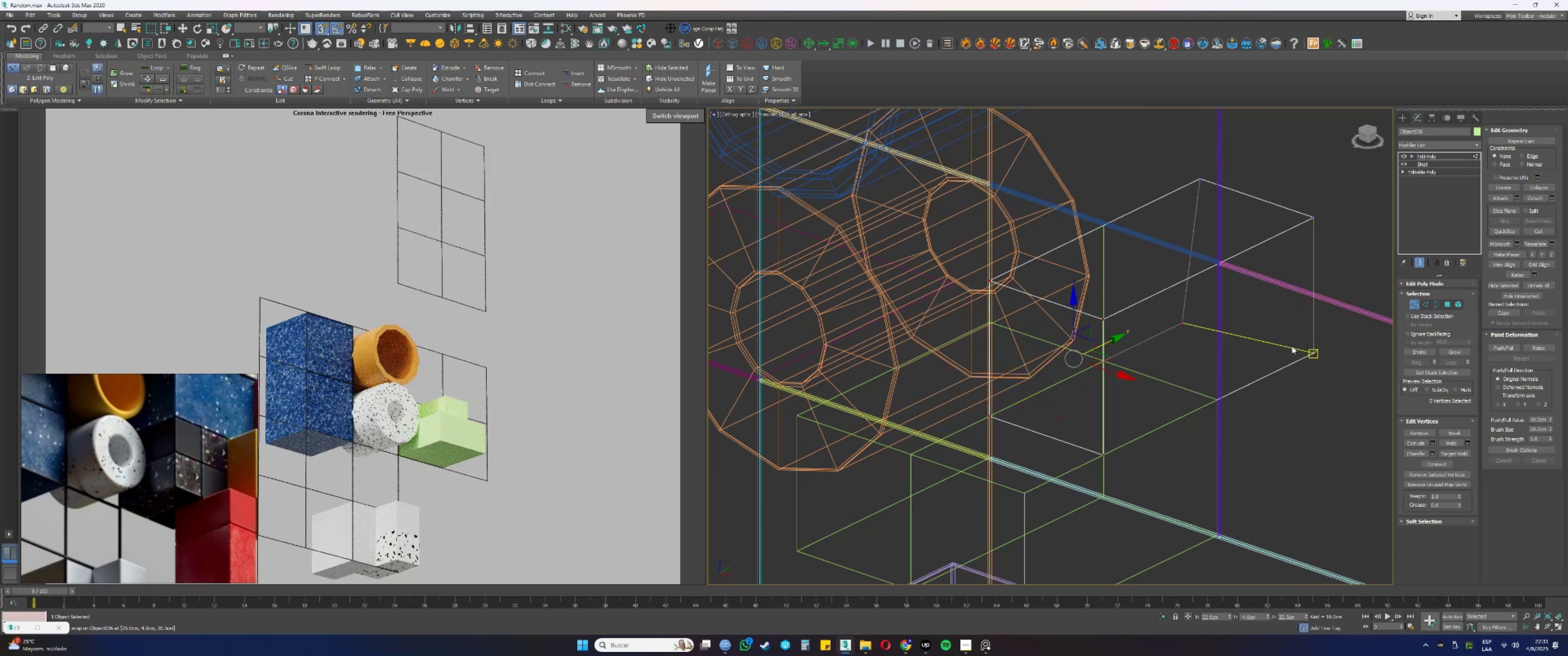 
key(Control+ControlLeft)
 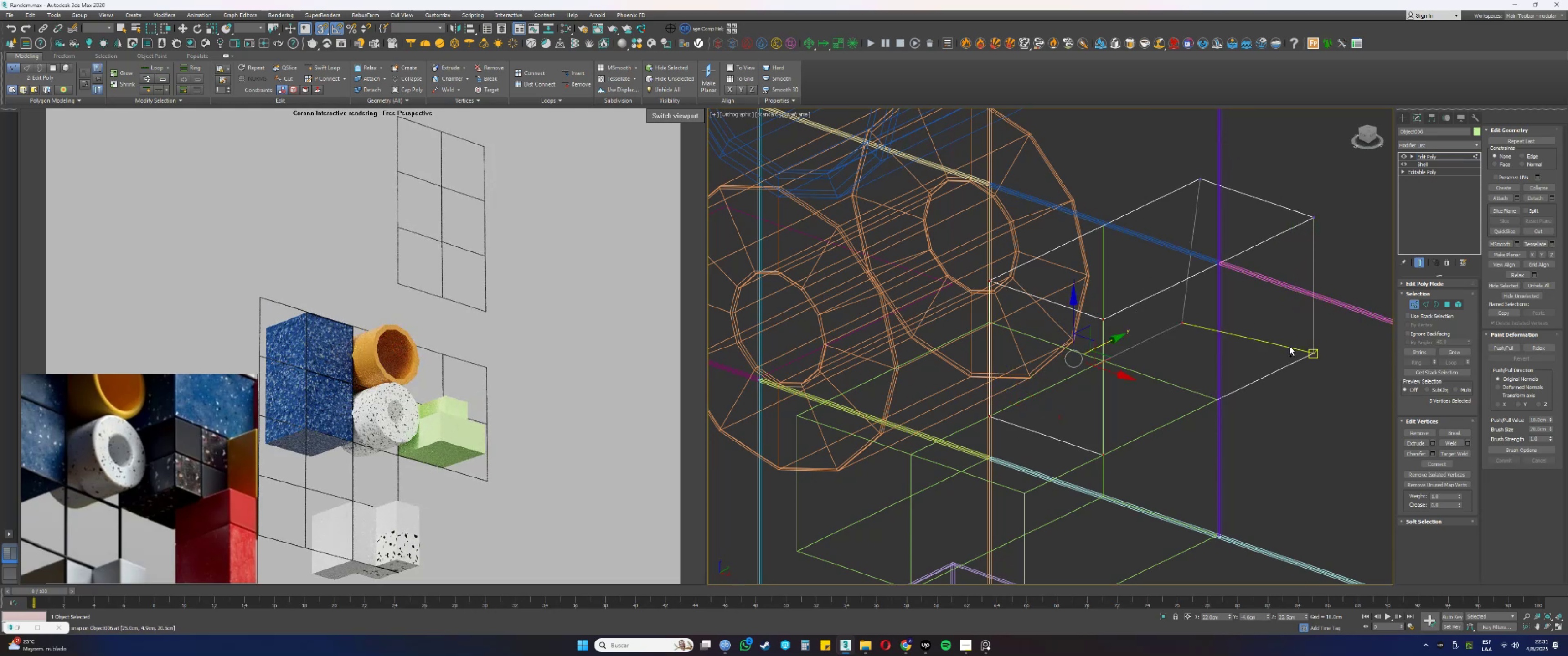 
key(Control+Z)
 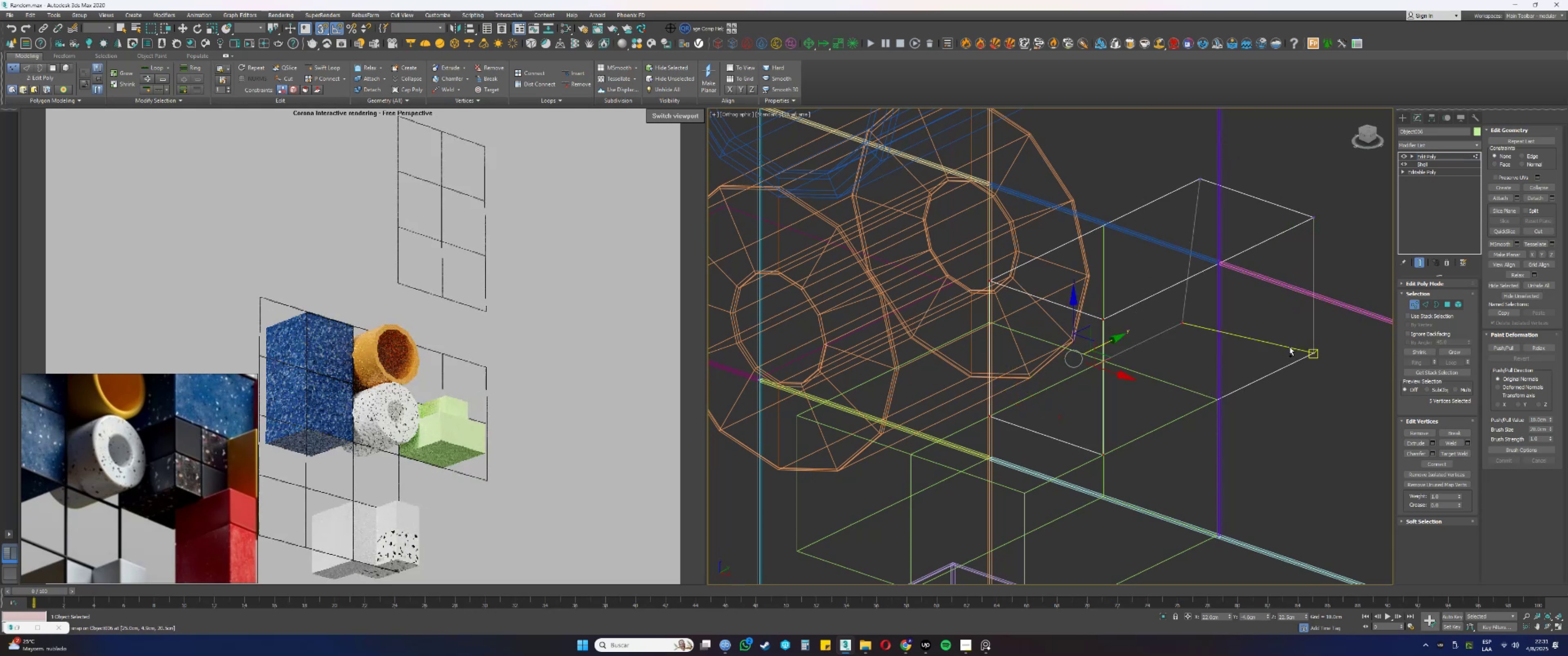 
key(Control+ControlLeft)
 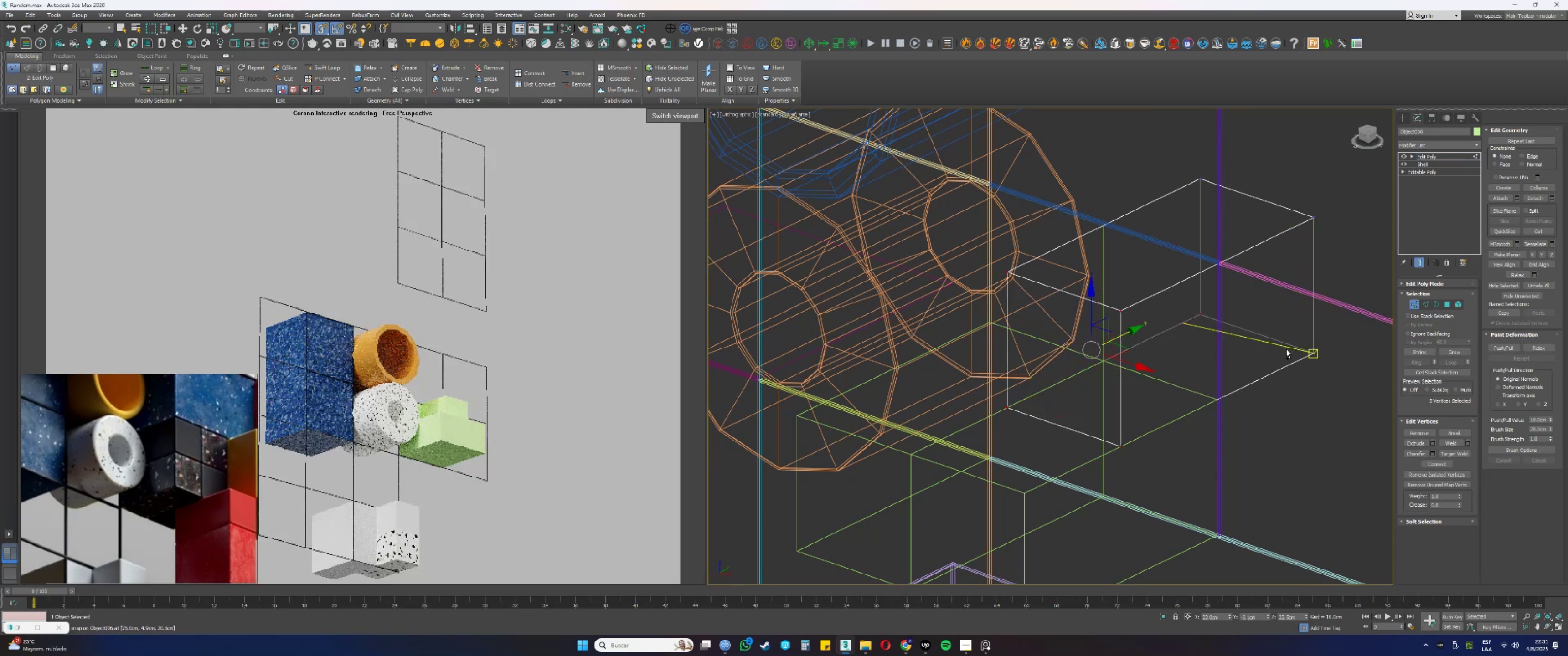 
key(Control+Z)
 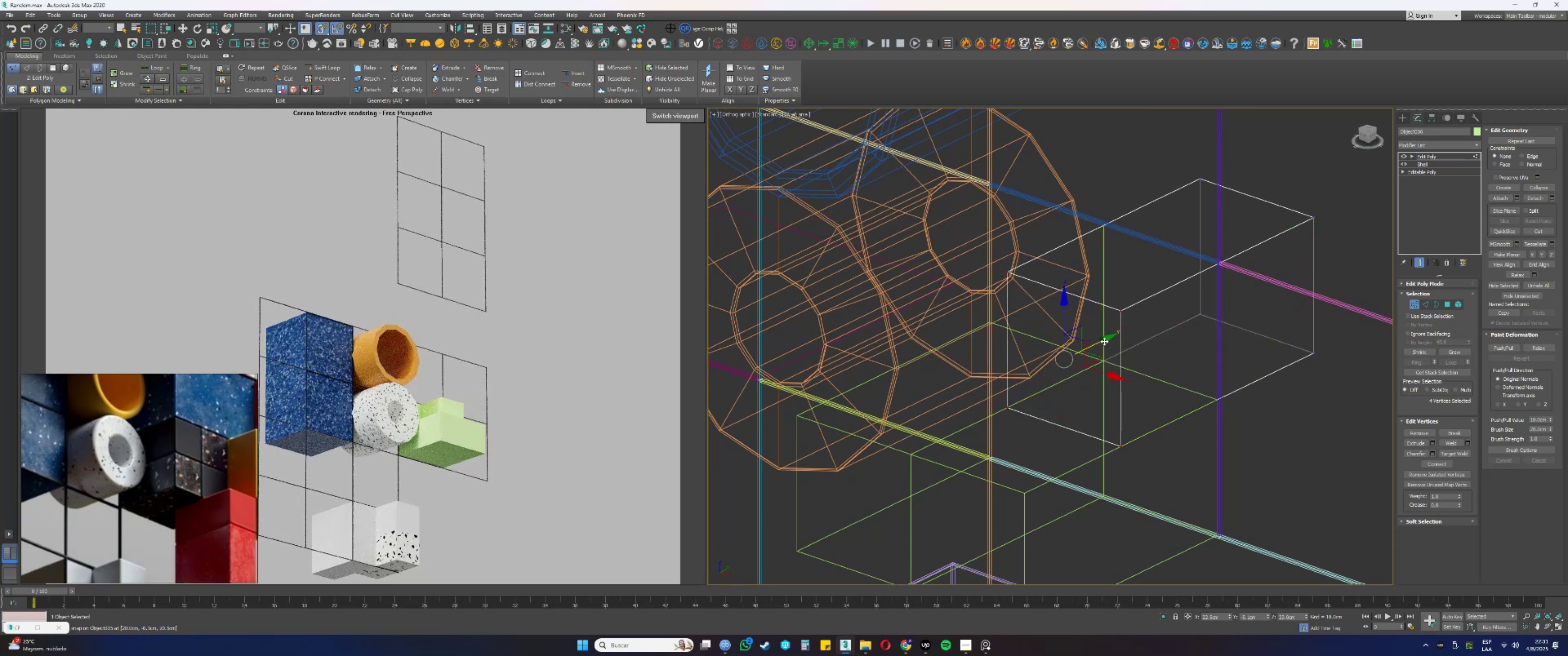 
key(F3)
 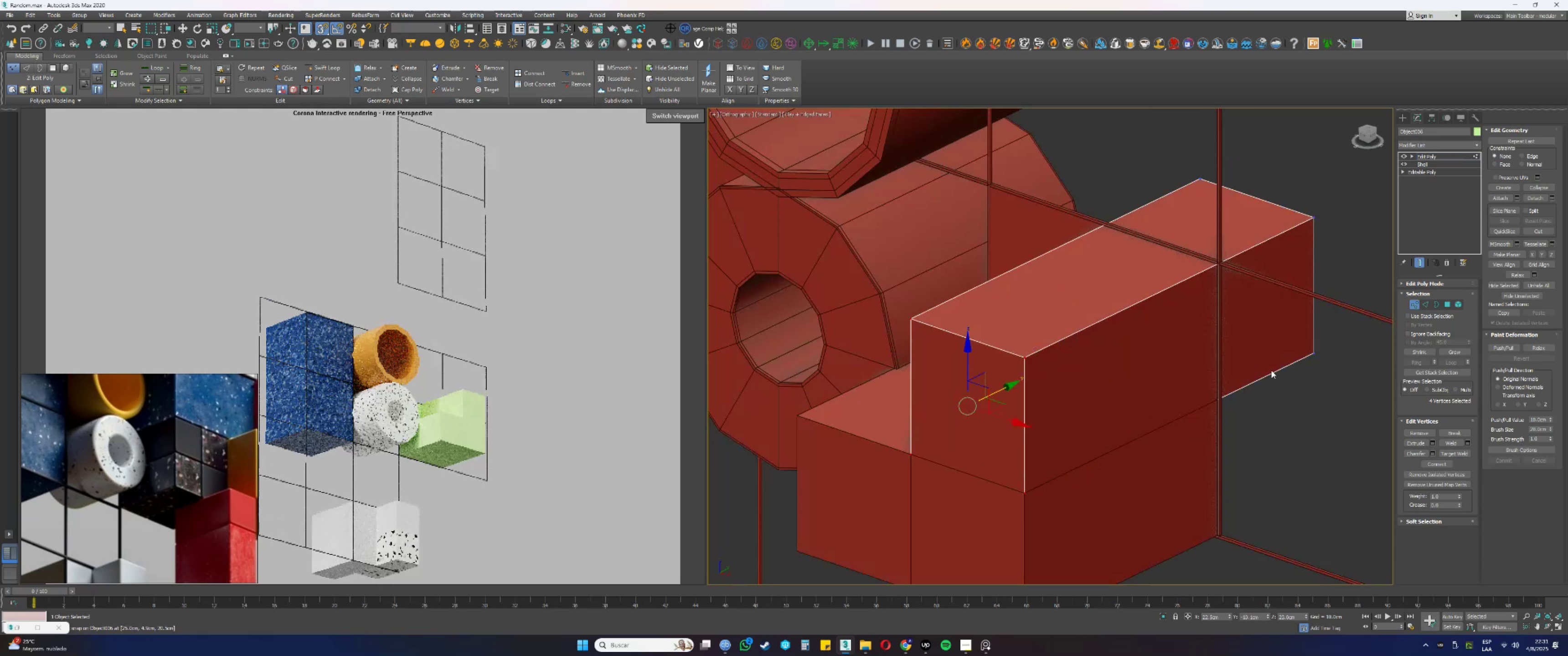 
key(F3)
 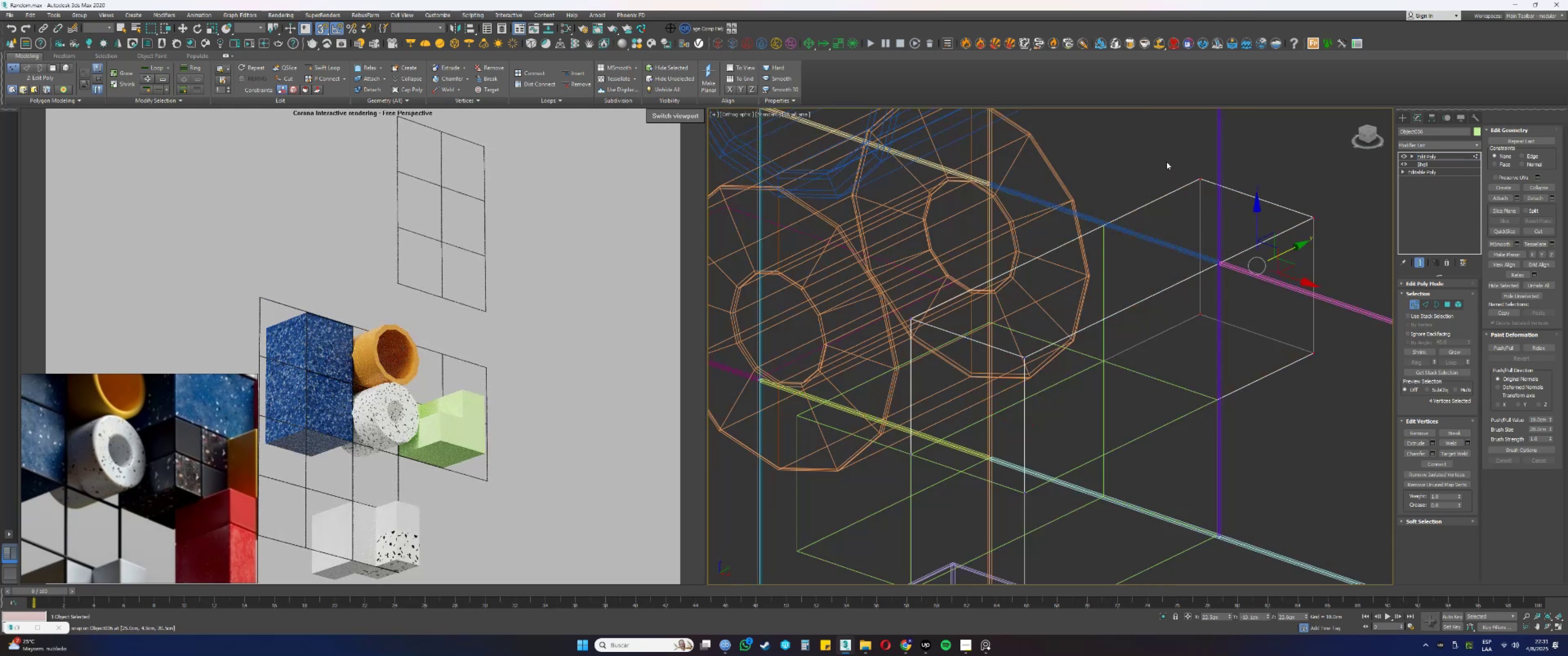 
key(F3)
 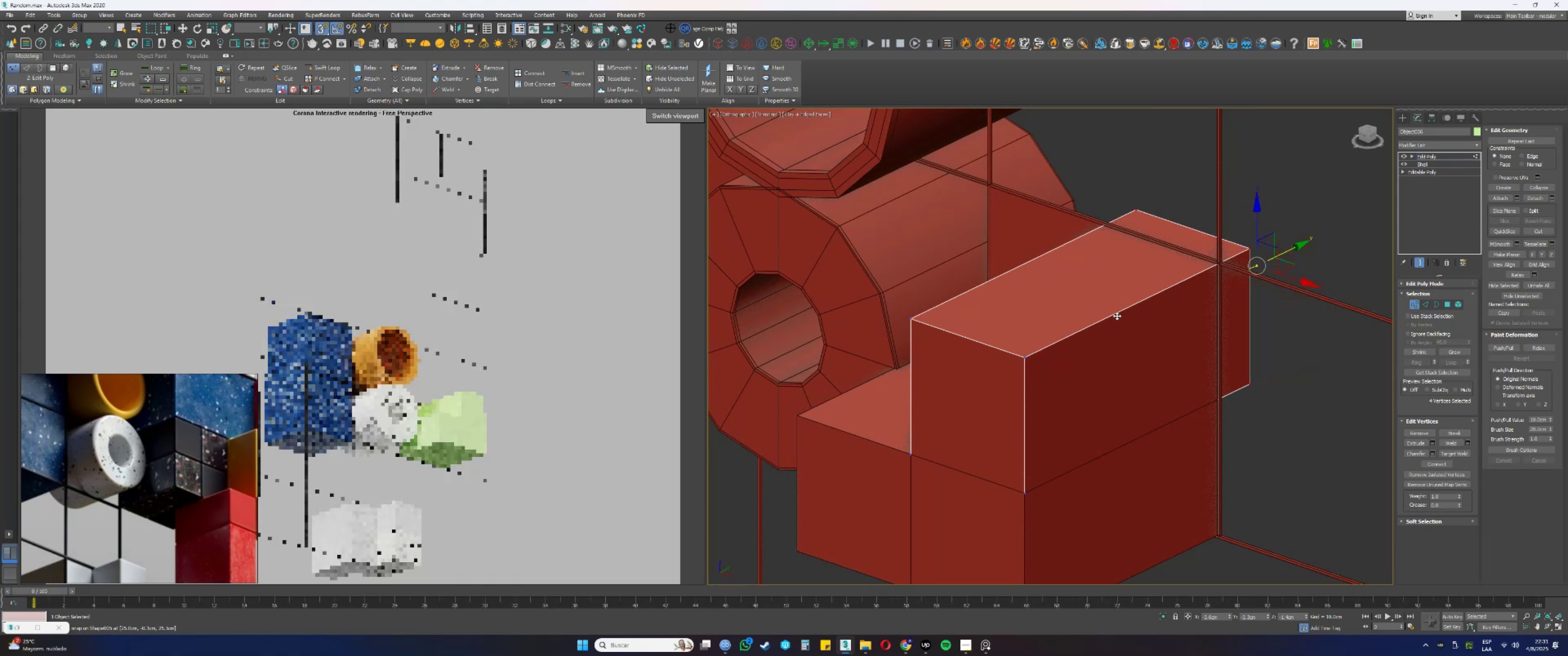 
key(F3)
 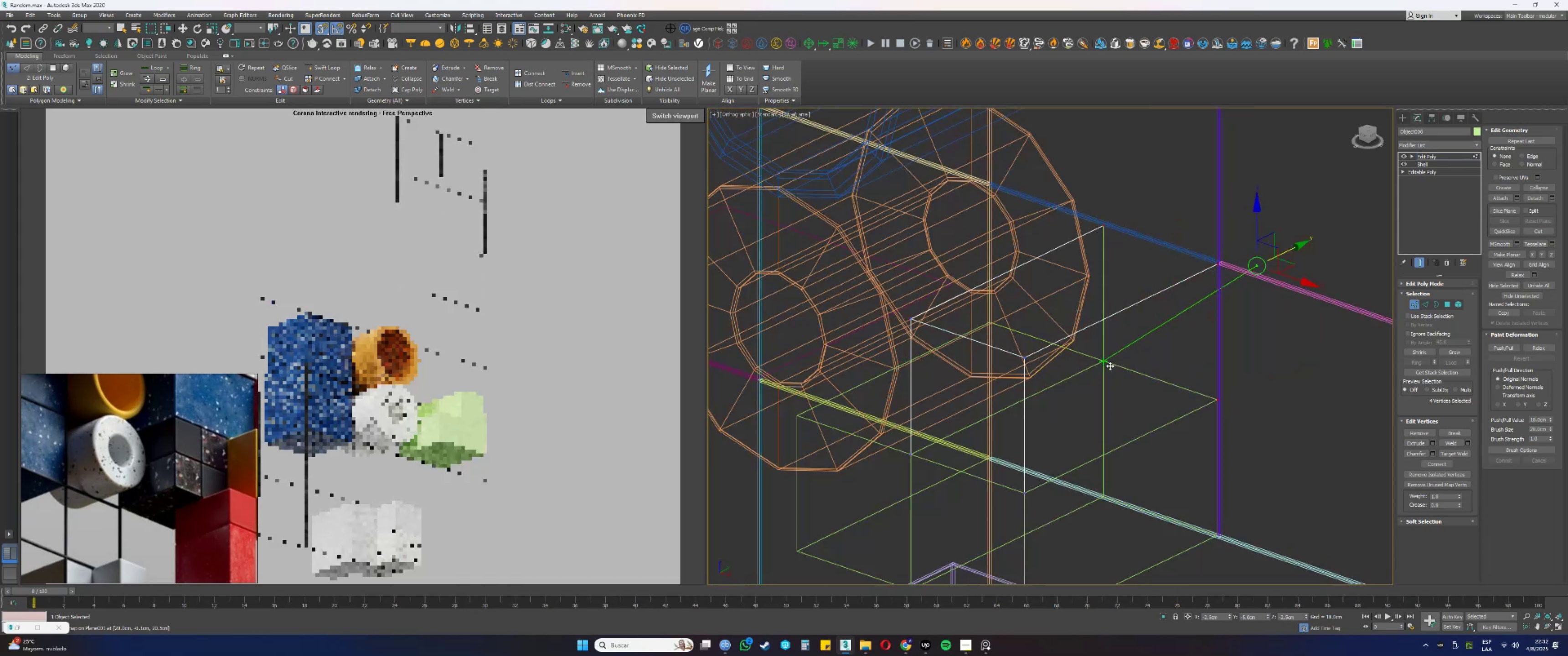 
key(F3)
 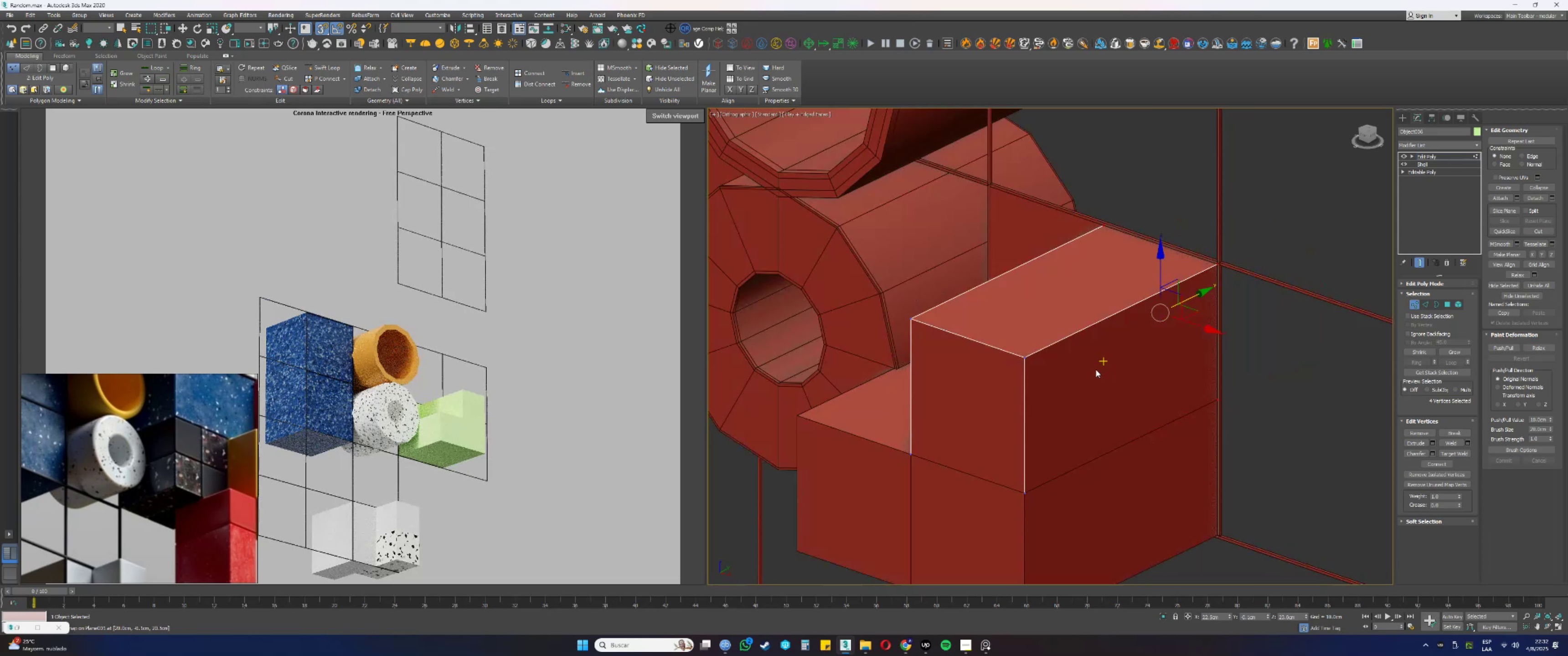 
hold_key(key=AltLeft, duration=0.42)
 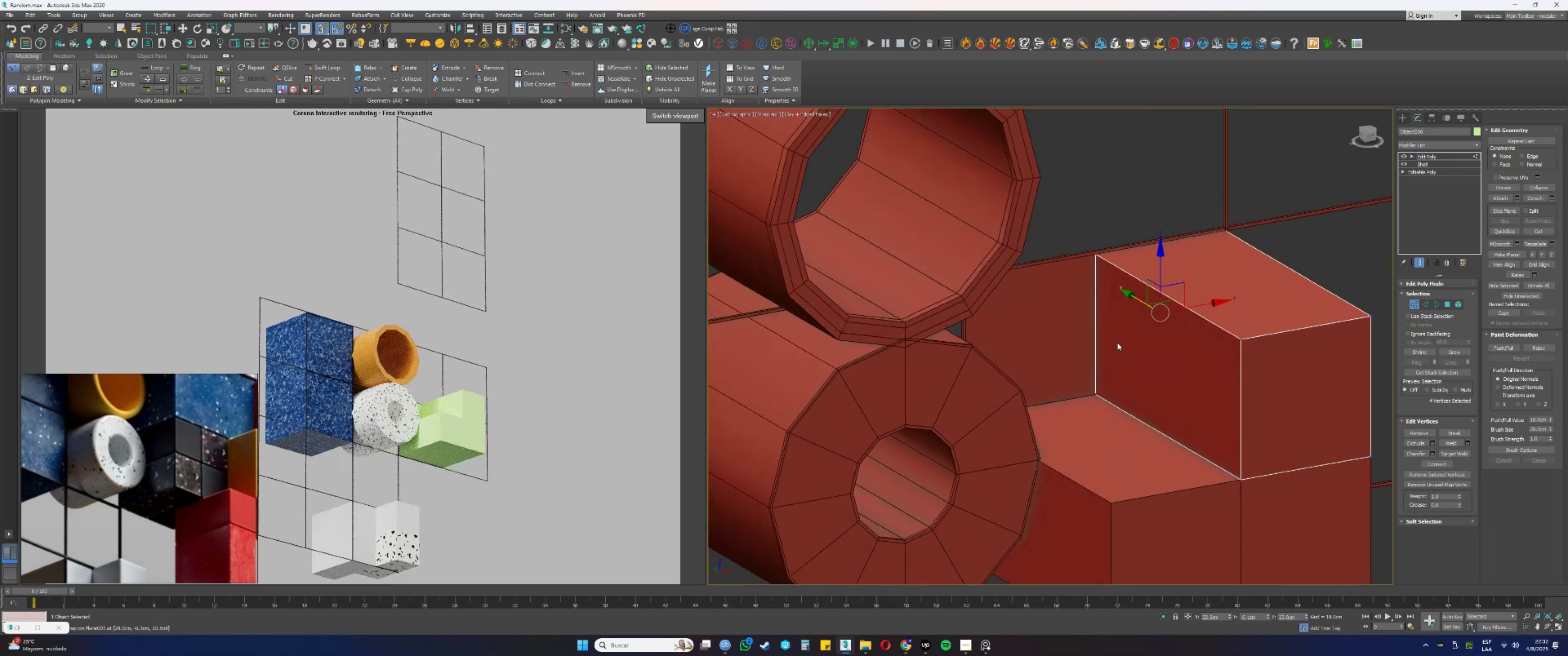 
key(1)
 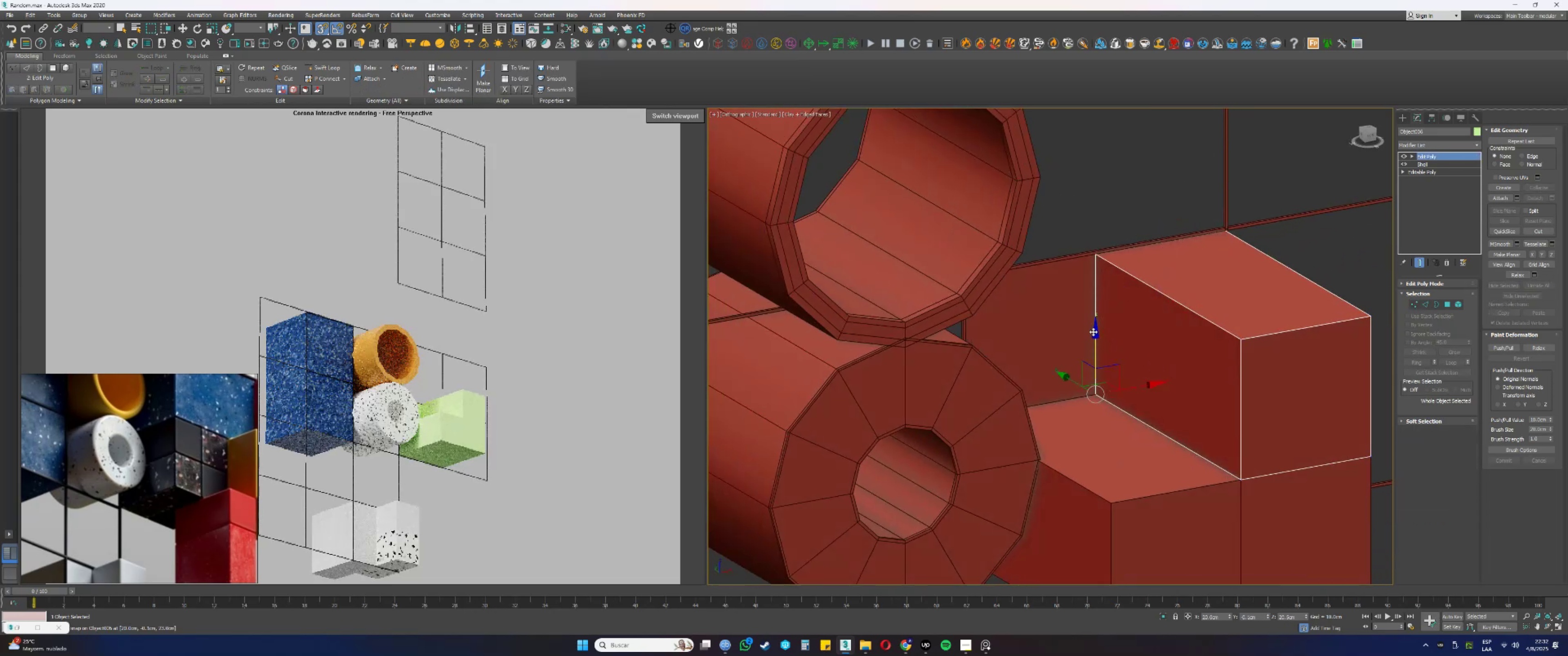 
left_click([1093, 332])
 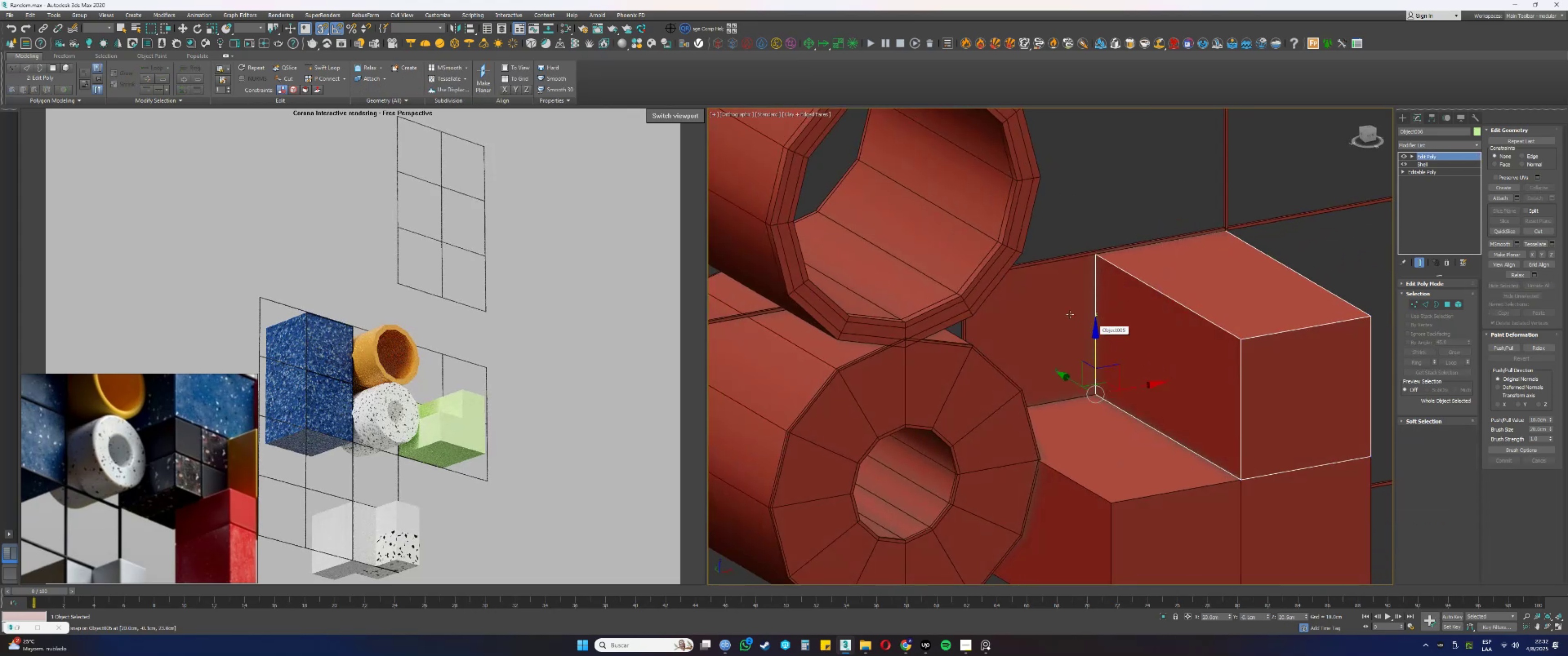 
left_click([1069, 313])
 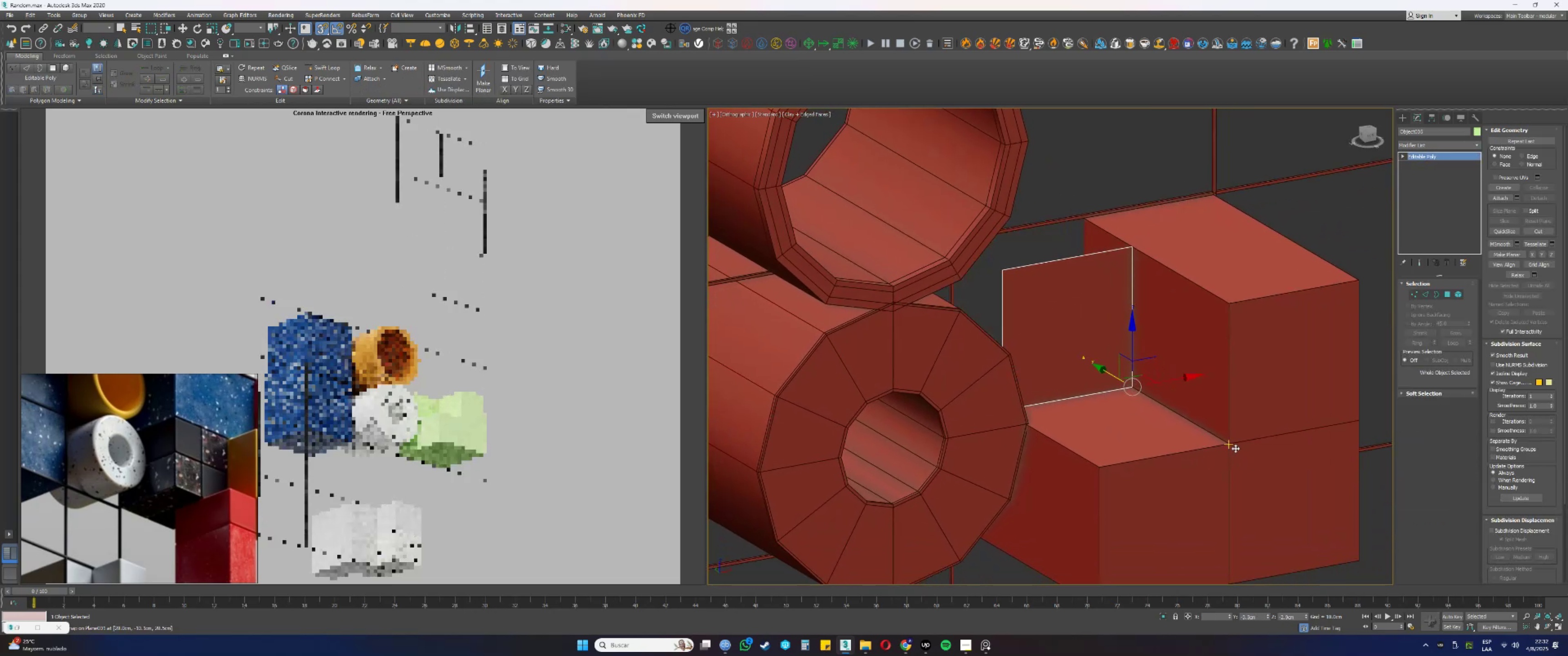 
key(3)
 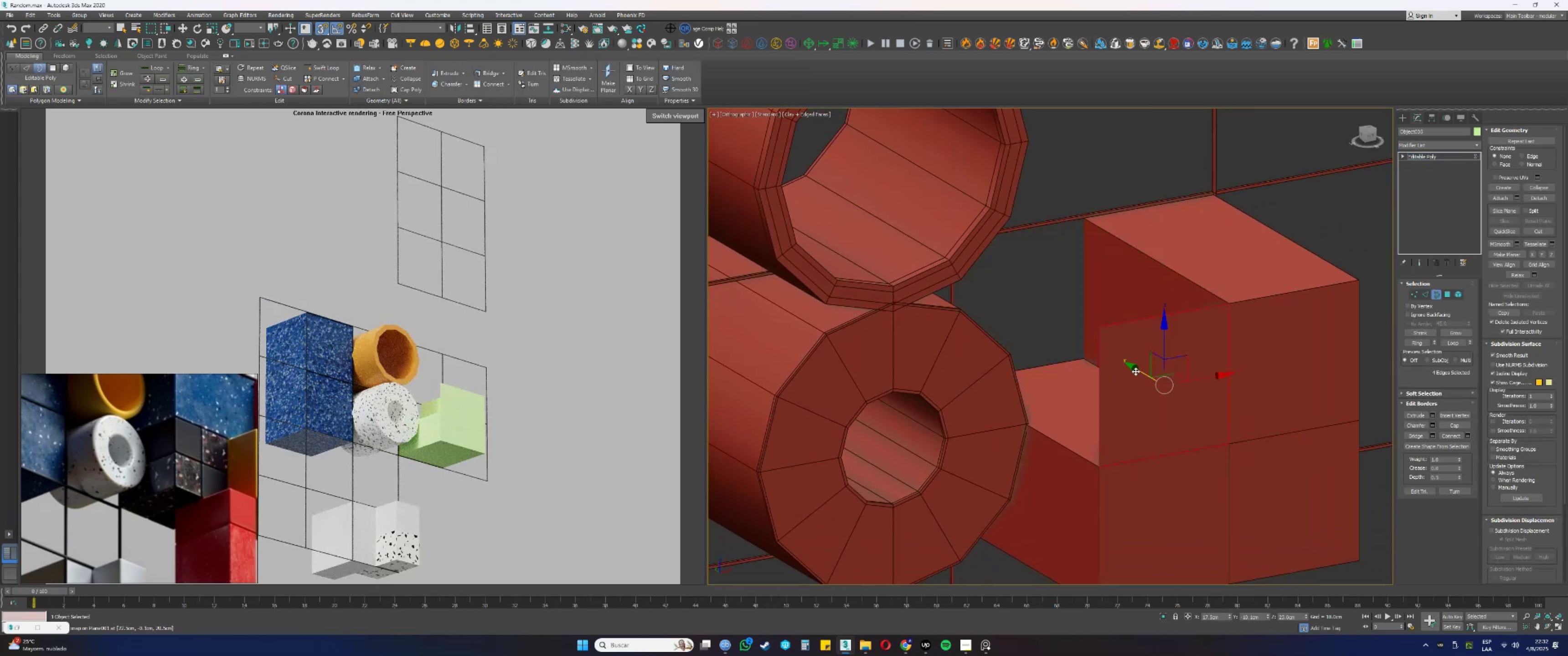 
hold_key(key=AltLeft, duration=0.79)
 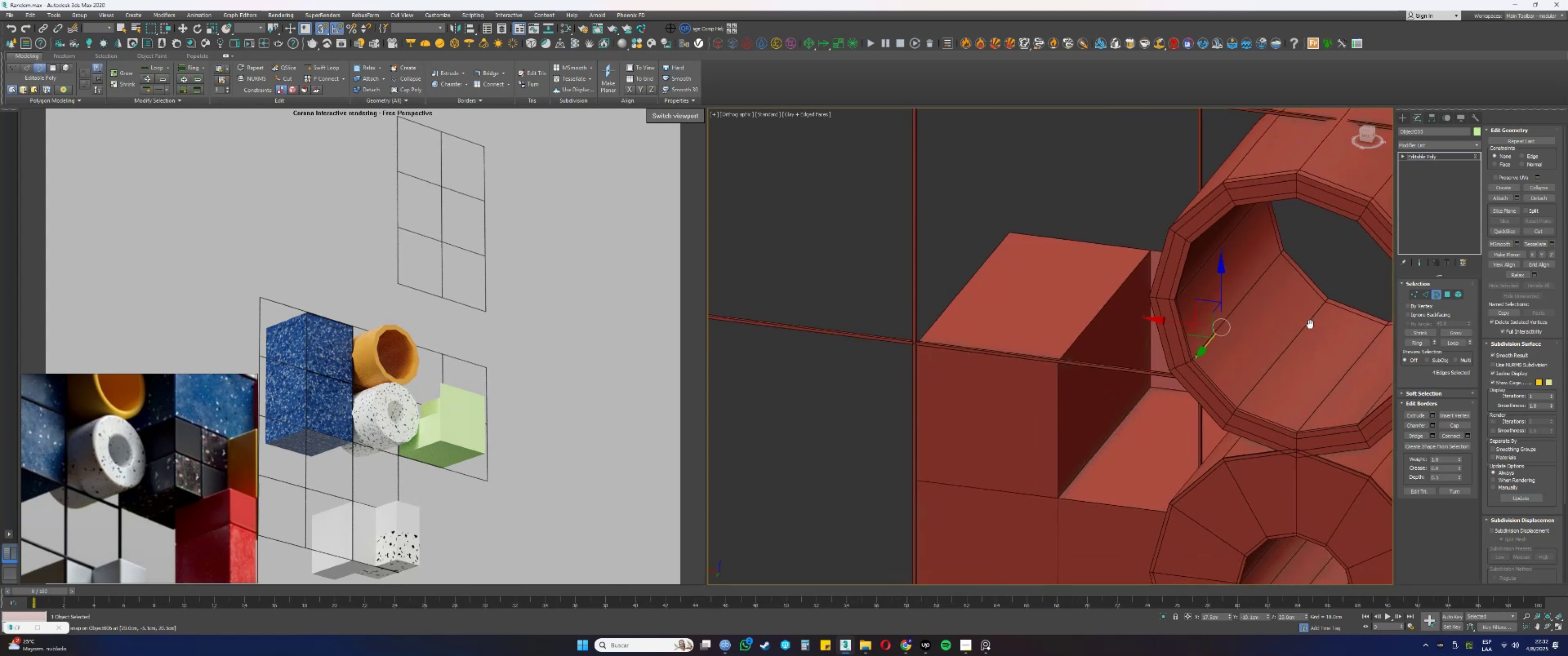 
hold_key(key=AltLeft, duration=0.31)
 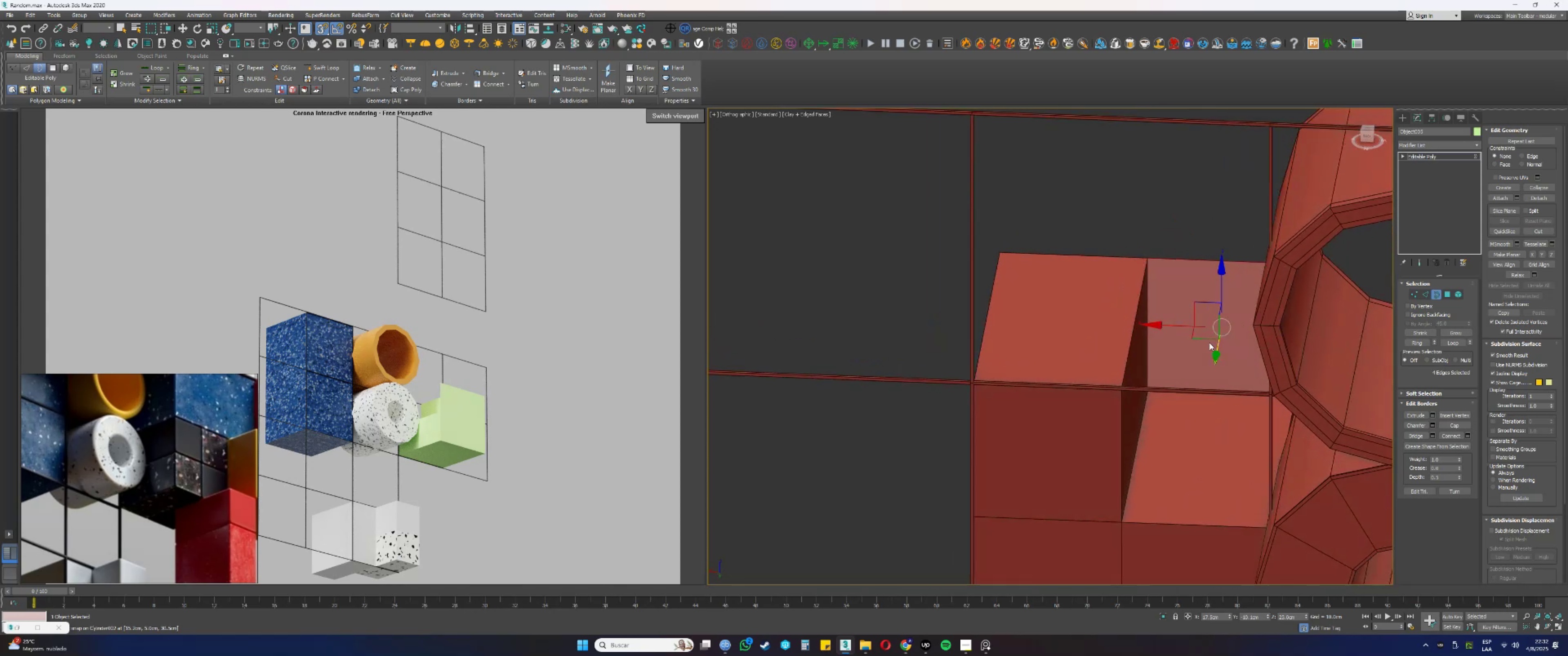 
hold_key(key=ShiftLeft, duration=0.72)
 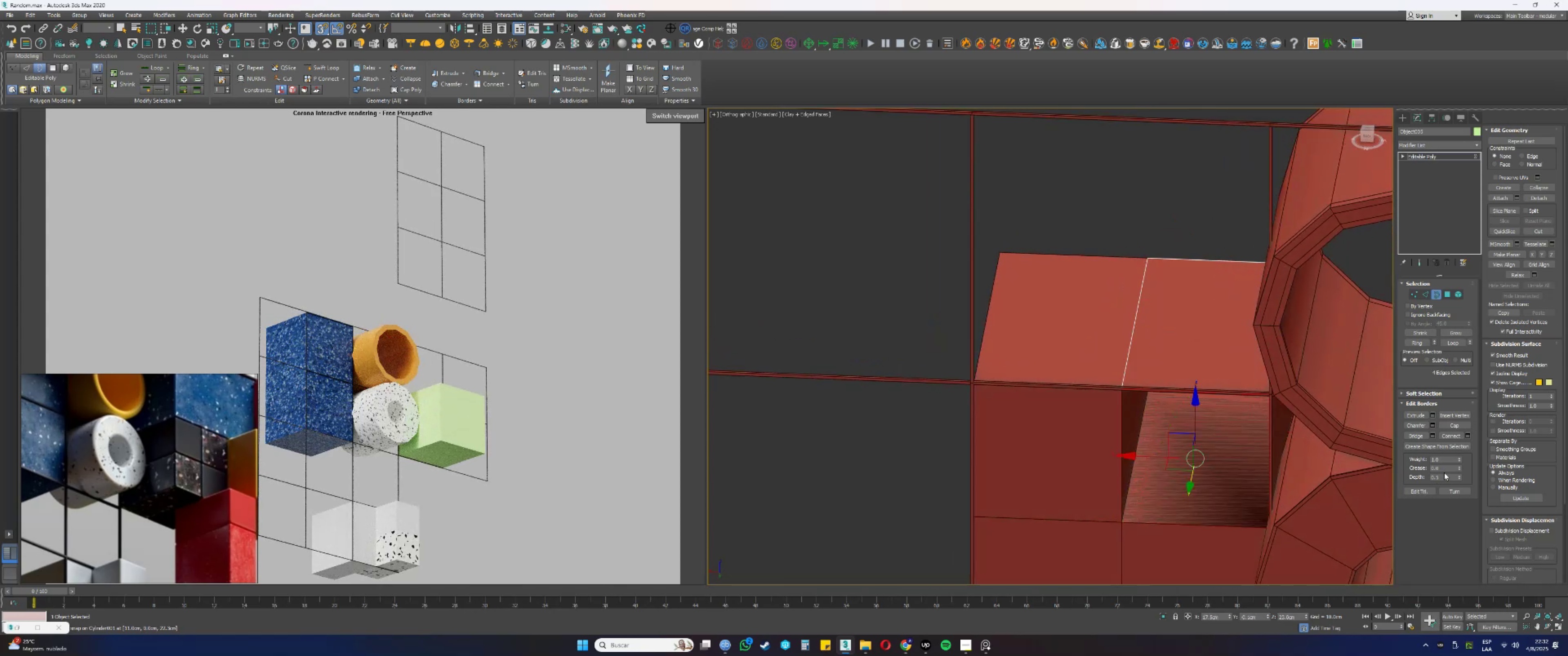 
left_click([1451, 424])
 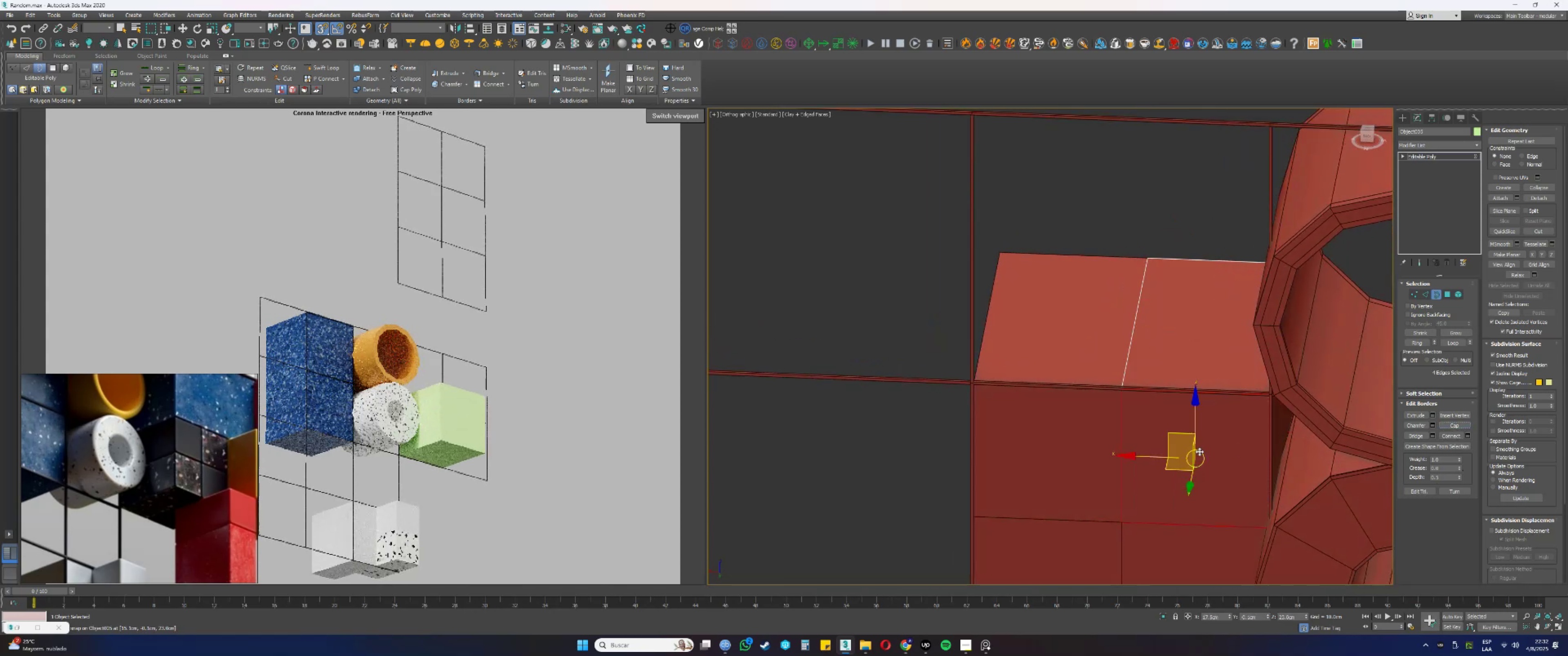 
scroll: coordinate [1194, 457], scroll_direction: down, amount: 2.0
 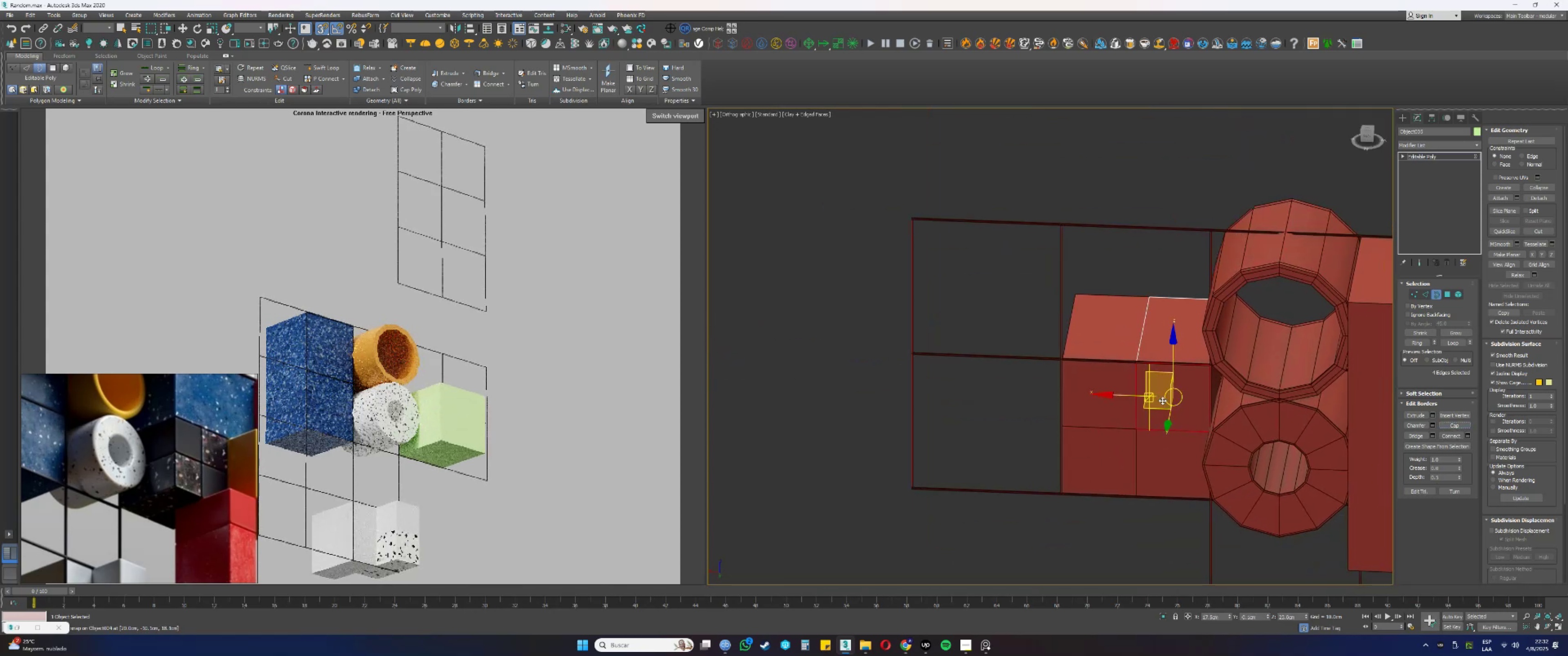 
hold_key(key=AltLeft, duration=1.26)
 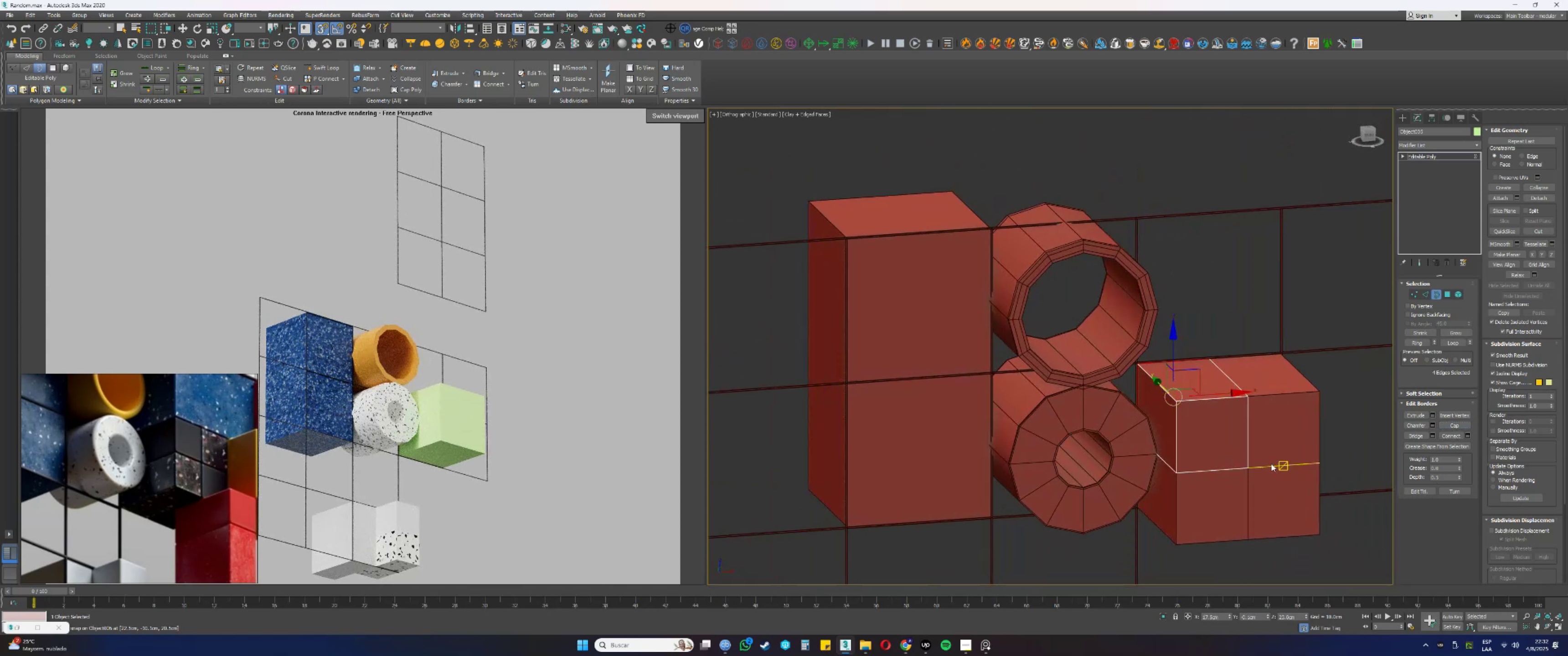 
hold_key(key=AltLeft, duration=0.35)
 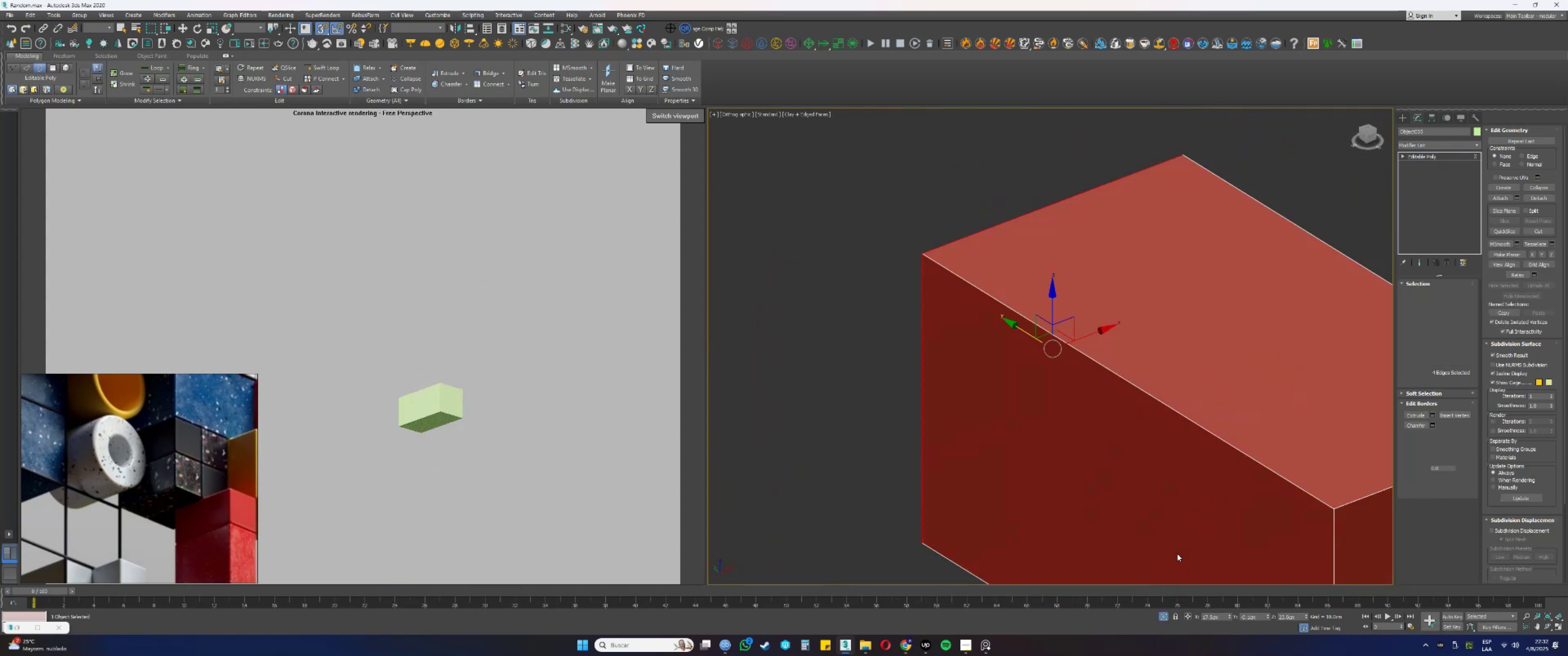 
key(3)
 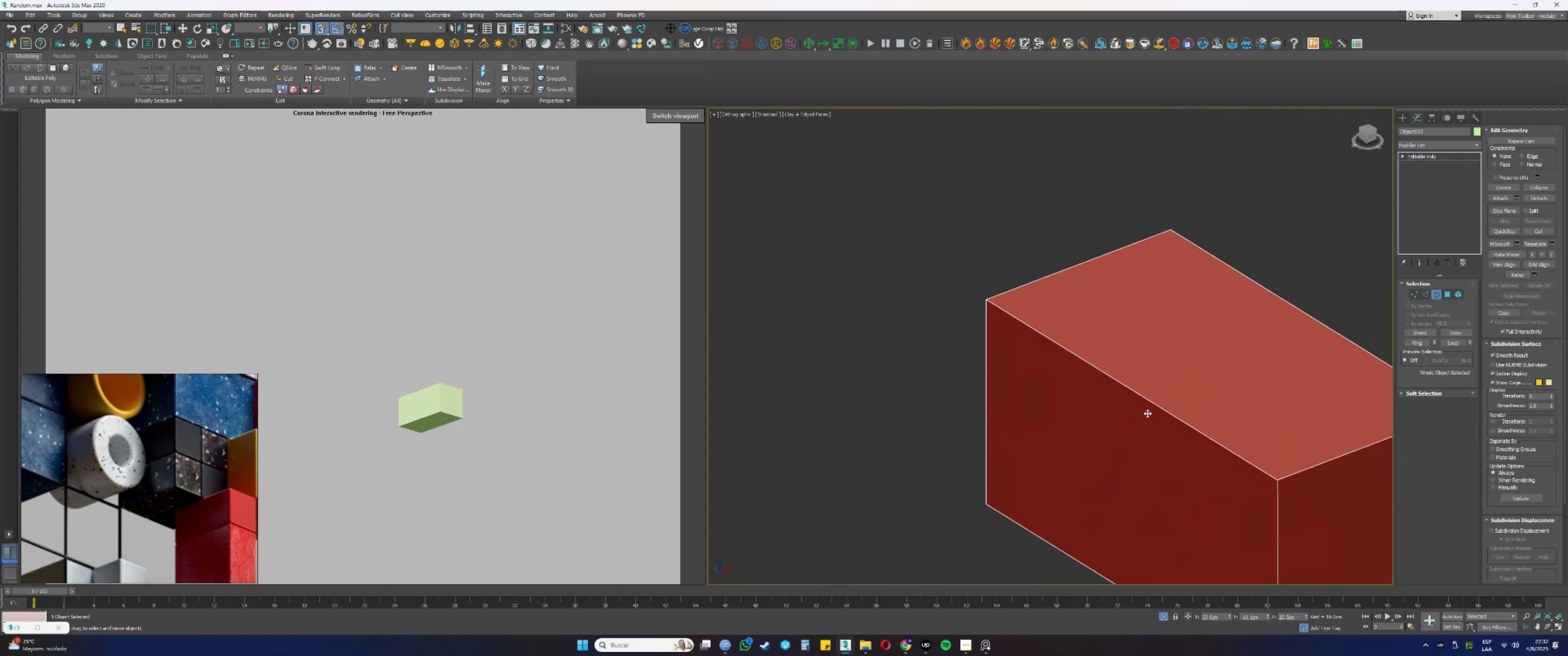 
scroll: coordinate [1143, 411], scroll_direction: down, amount: 2.0
 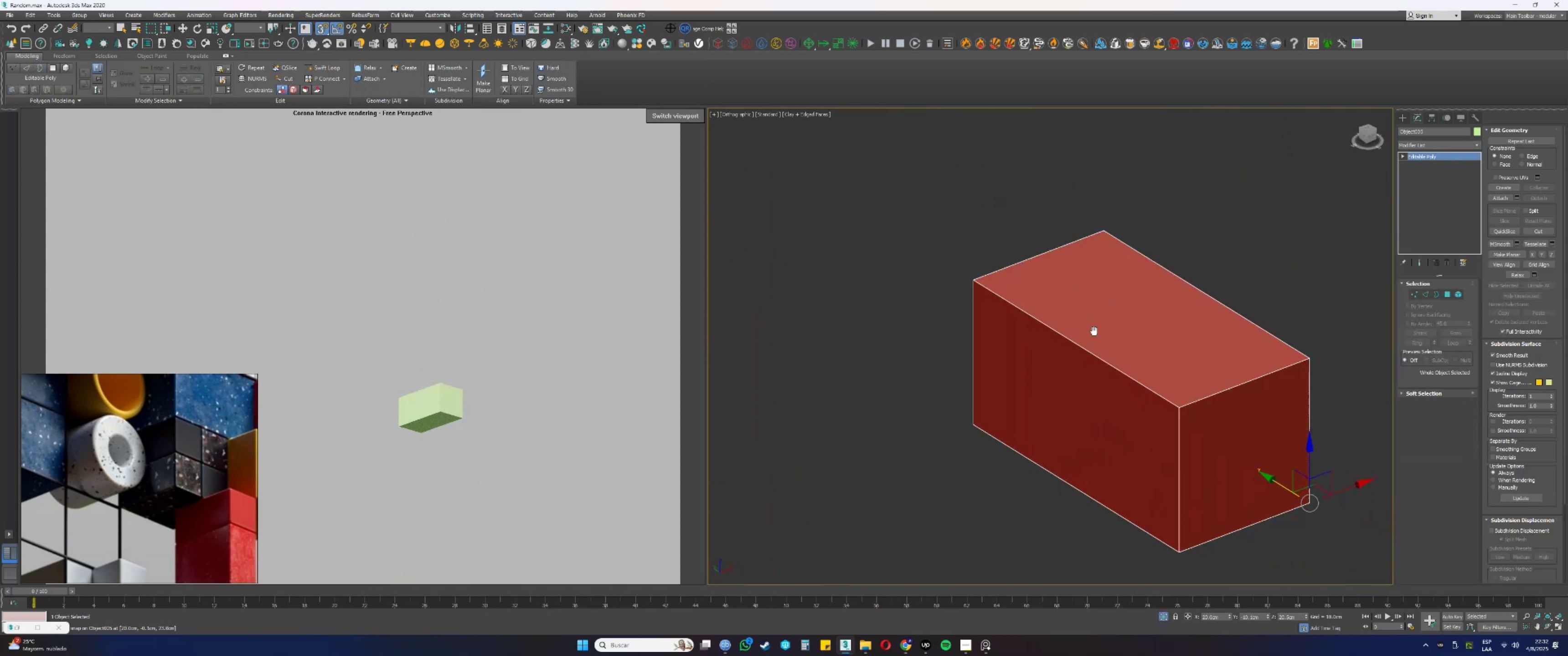 
key(Alt+AltLeft)
 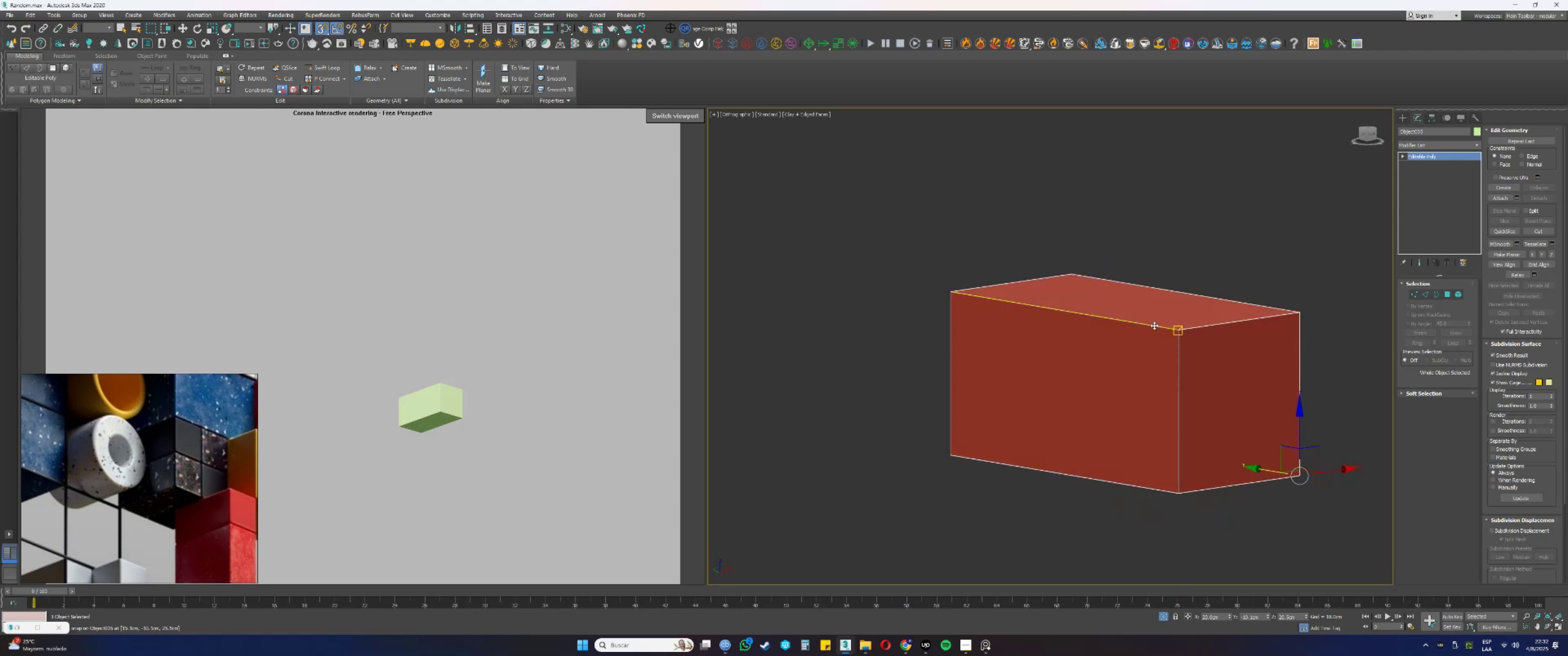 
scroll: coordinate [1188, 325], scroll_direction: up, amount: 3.0
 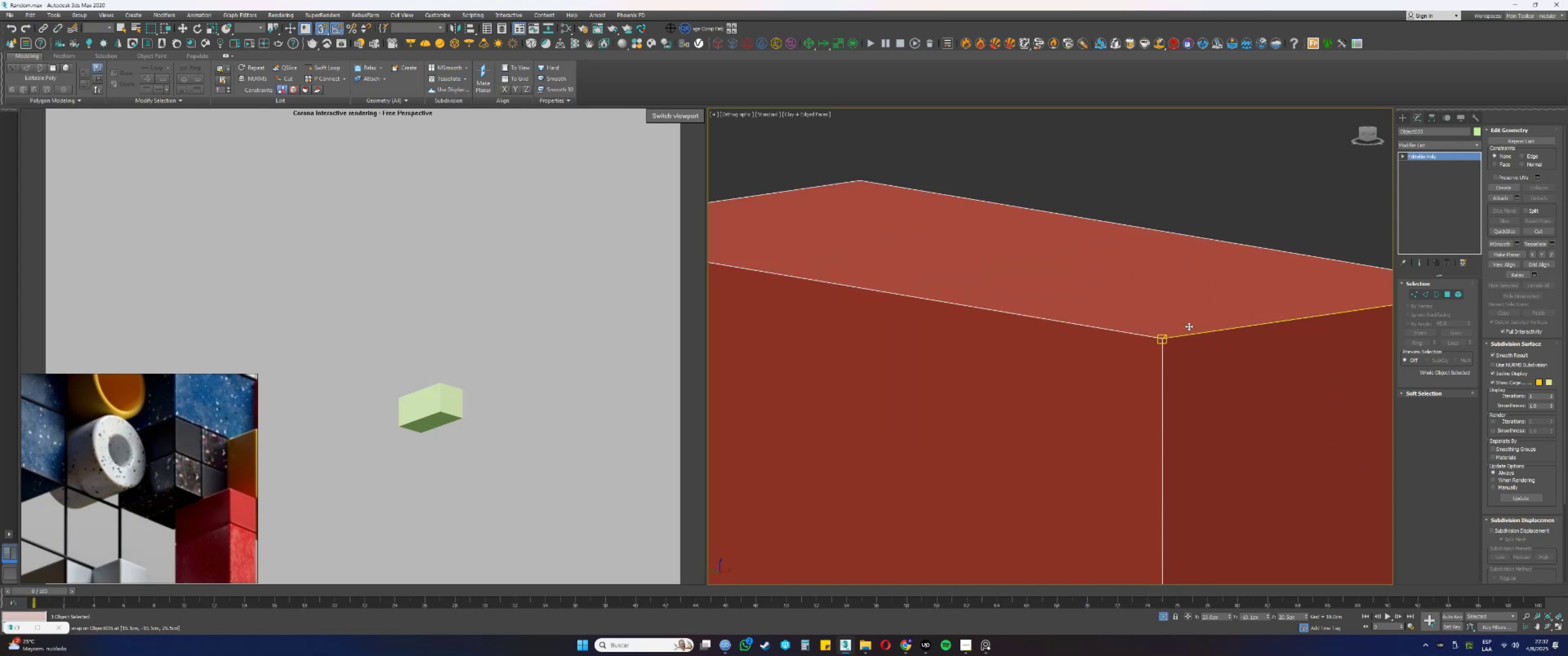 
key(Alt+AltLeft)
 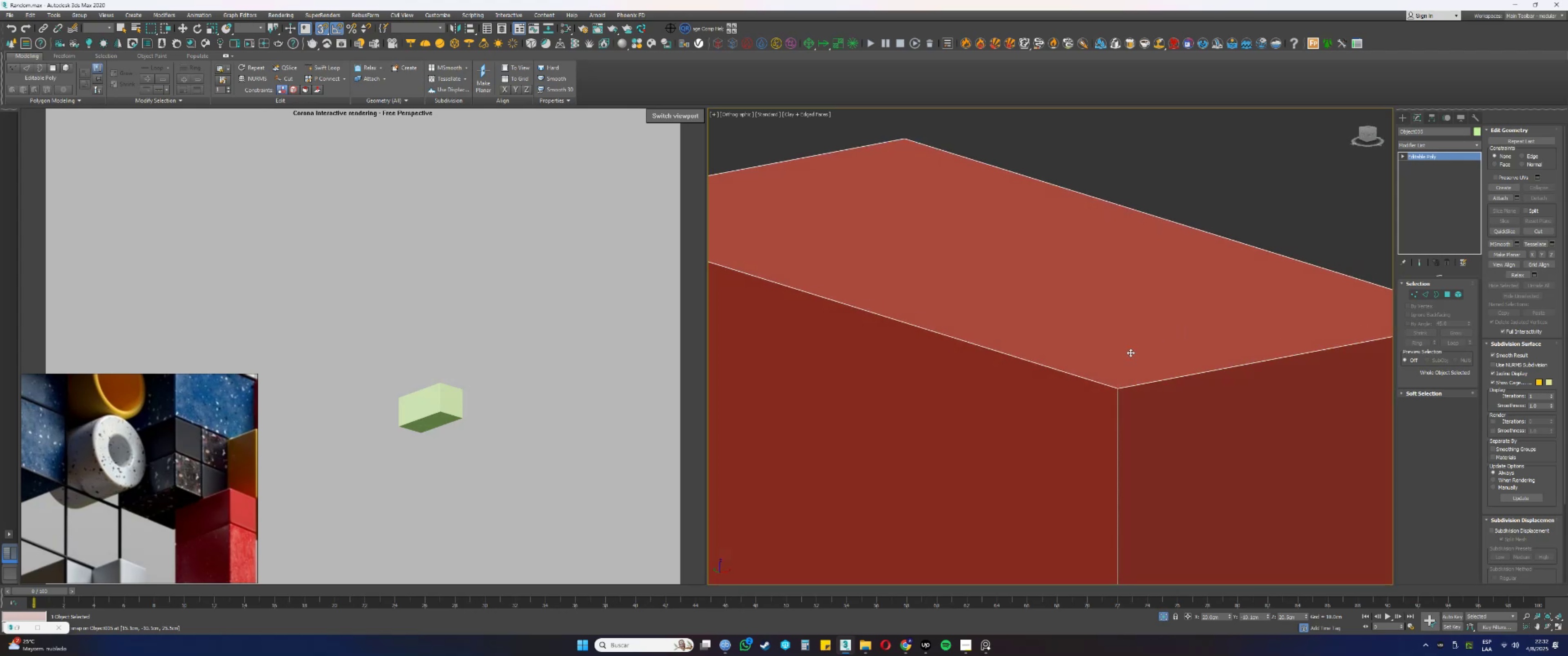 
scroll: coordinate [1114, 371], scroll_direction: none, amount: 0.0
 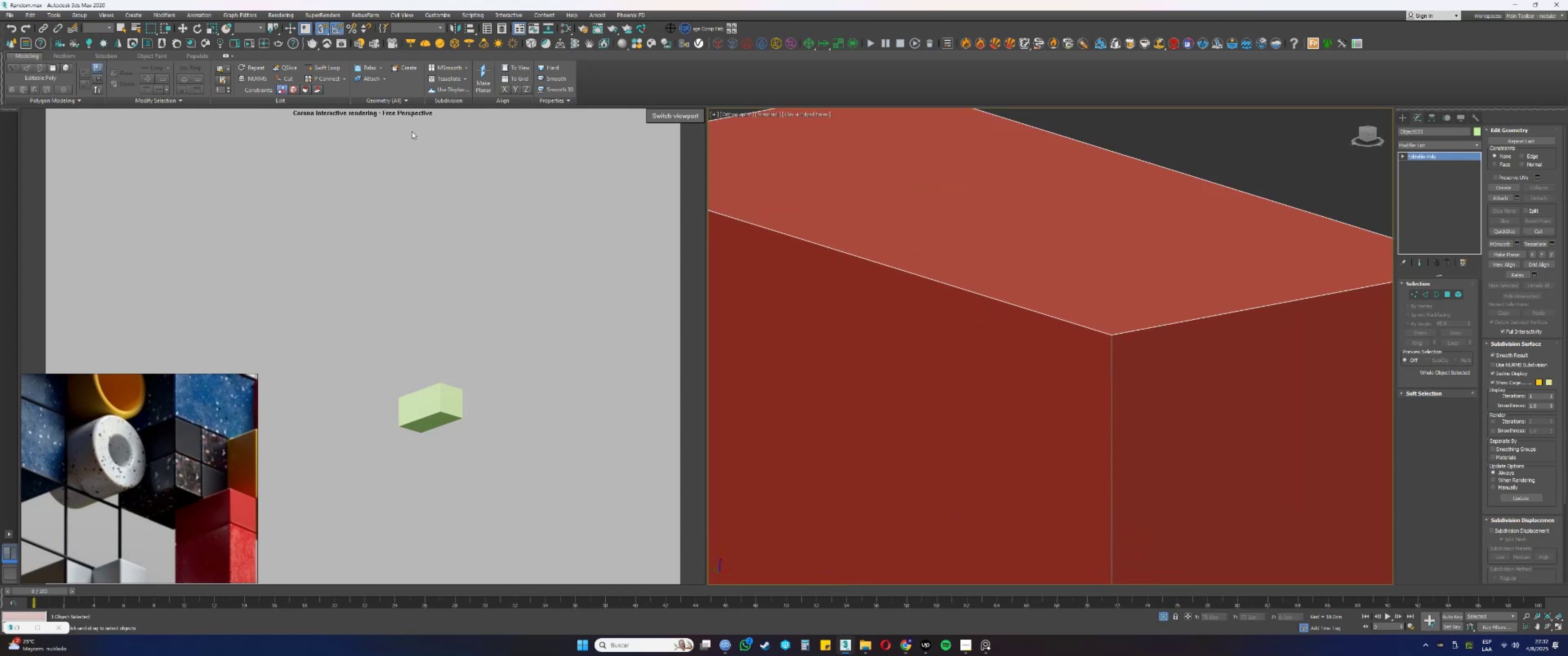 
key(Q)
 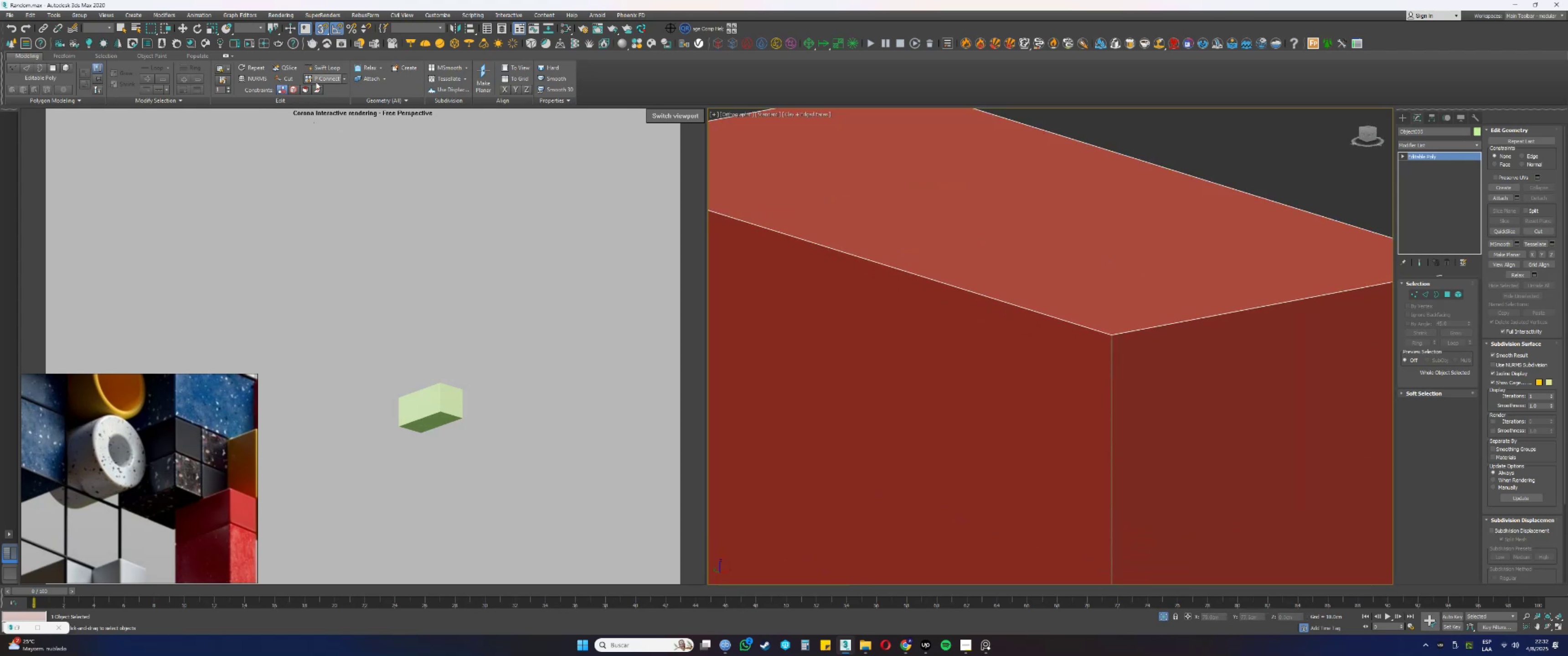 
left_click([317, 71])
 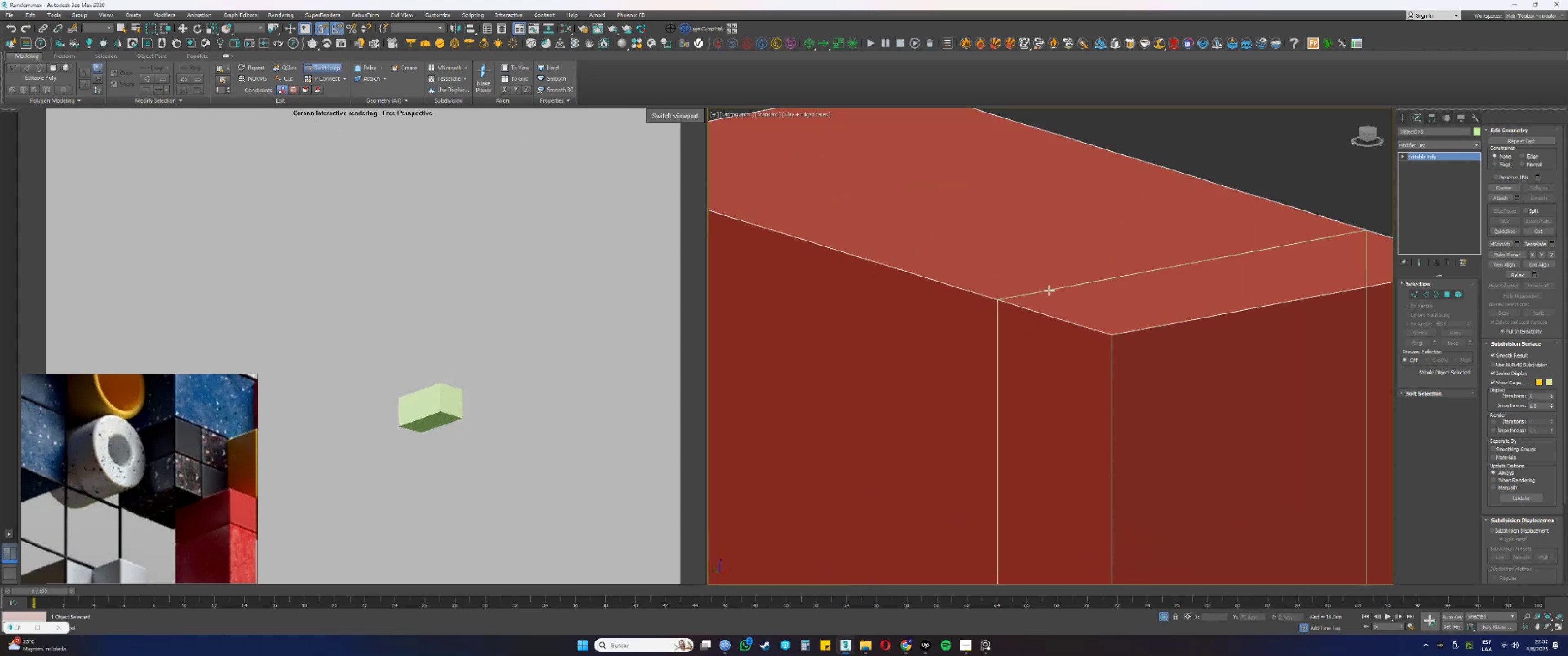 
scroll: coordinate [1124, 415], scroll_direction: up, amount: 6.0
 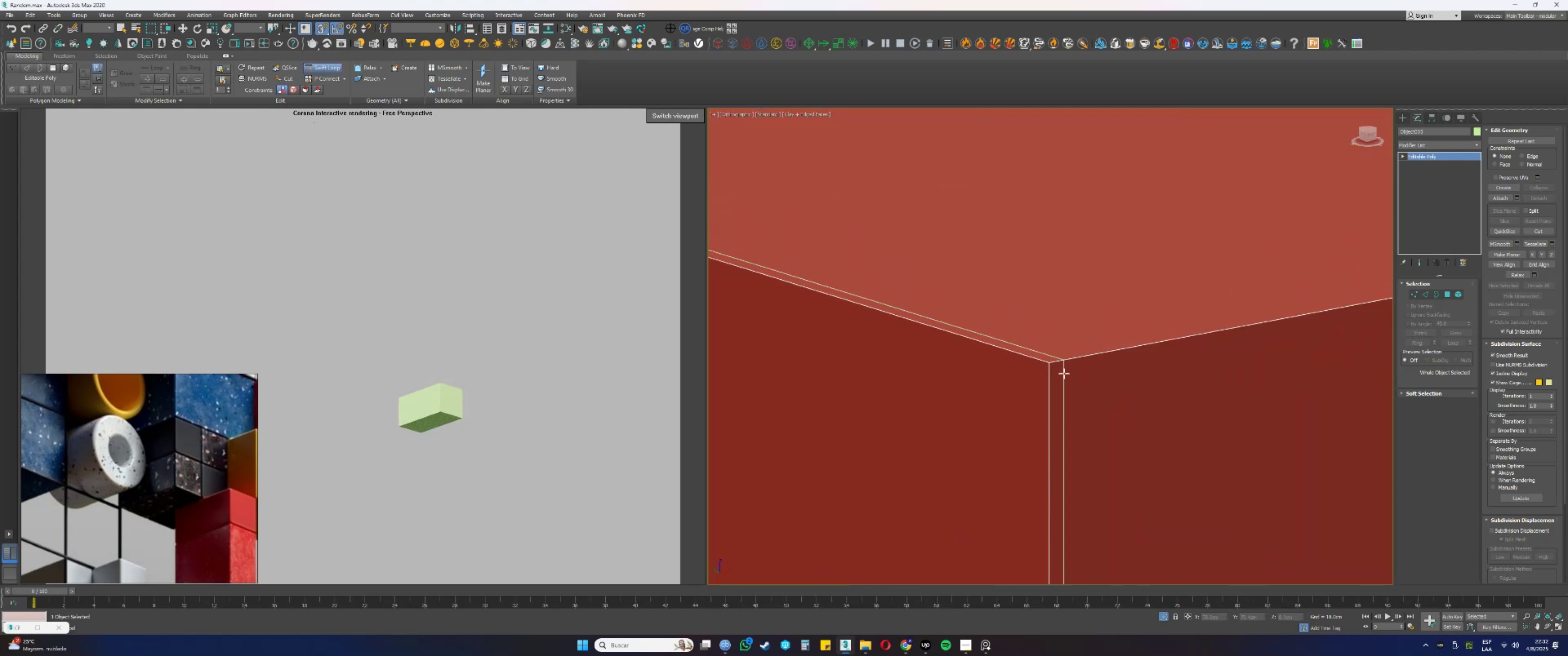 
scroll: coordinate [1068, 377], scroll_direction: down, amount: 5.0
 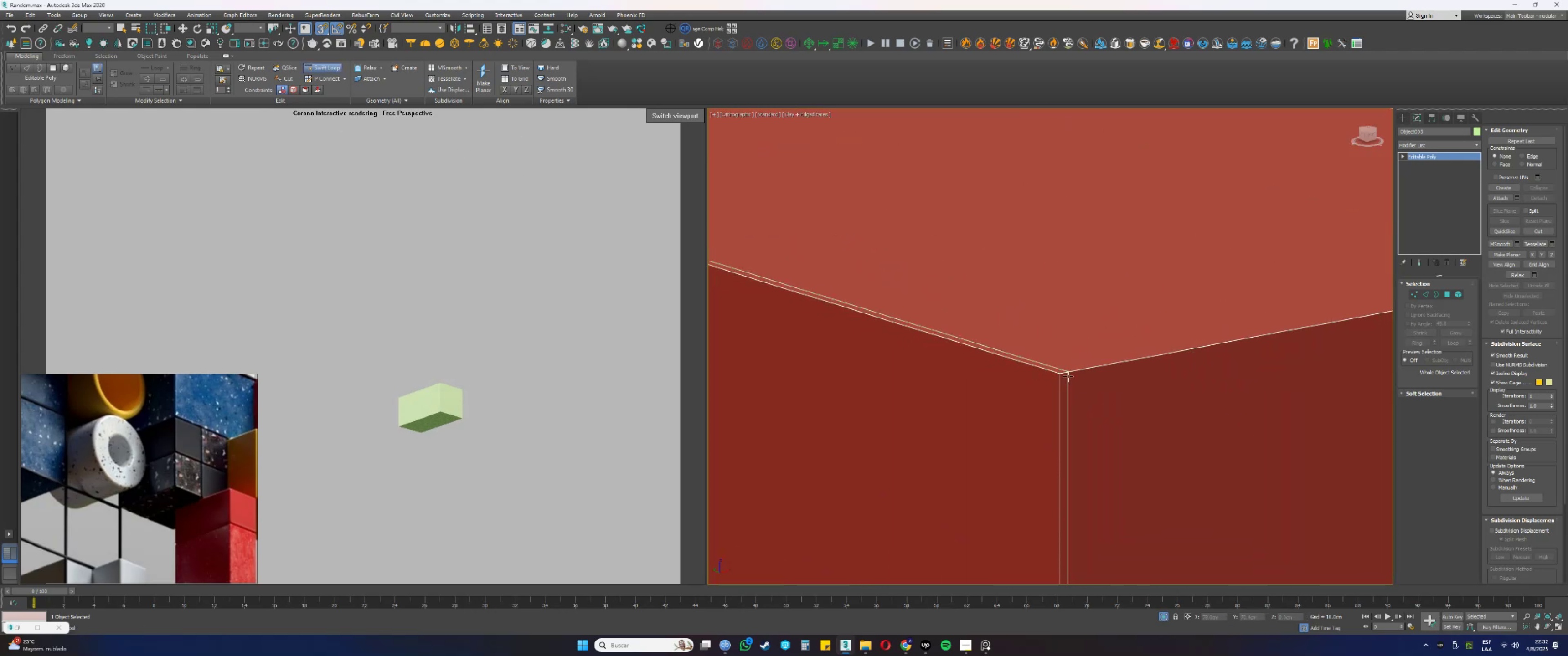 
left_click([1068, 376])
 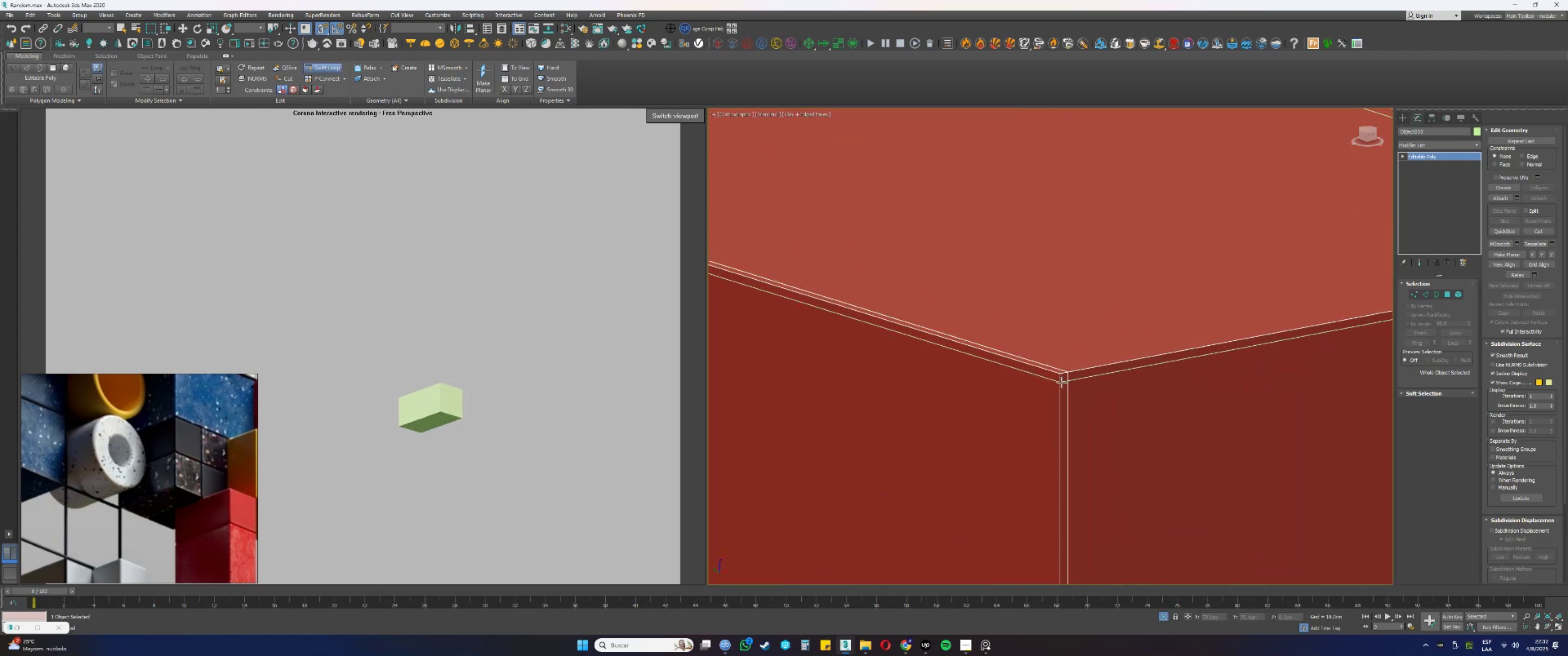 
left_click([1061, 383])
 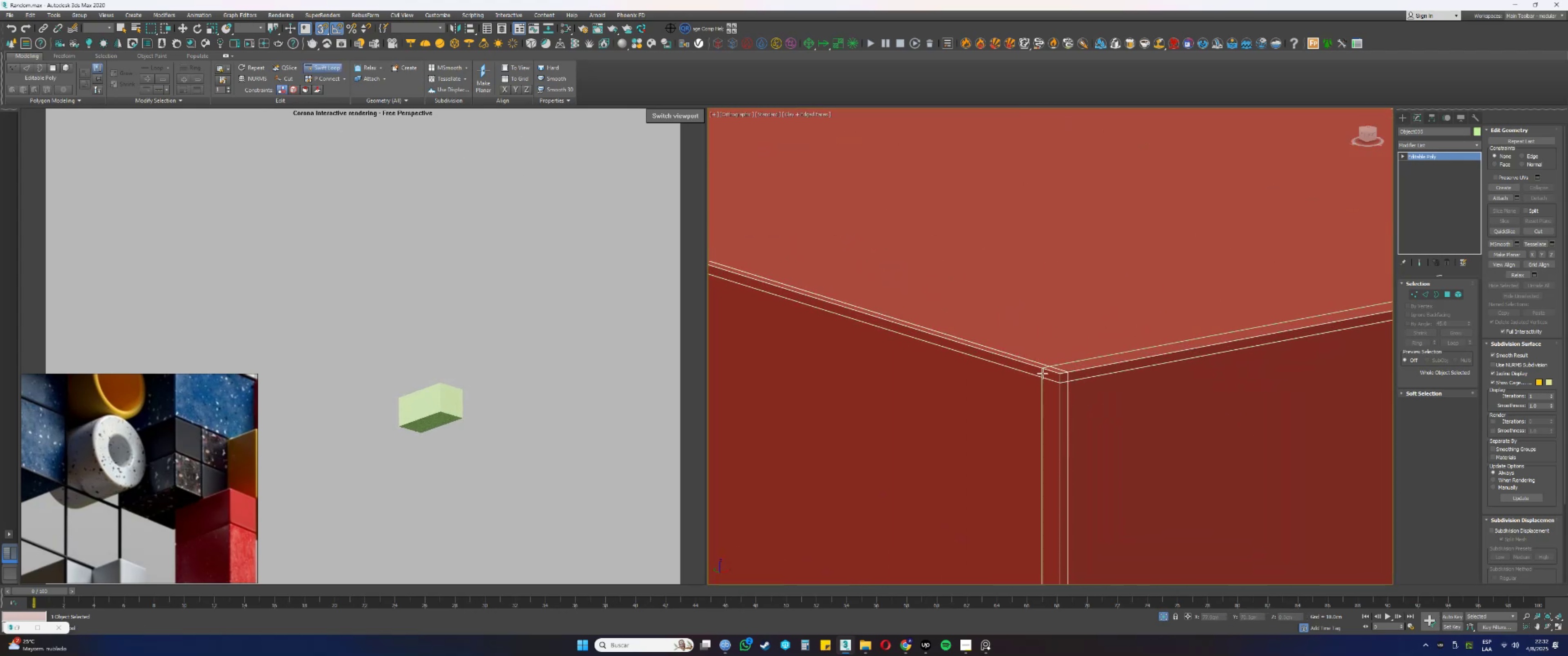 
scroll: coordinate [1042, 373], scroll_direction: down, amount: 11.0
 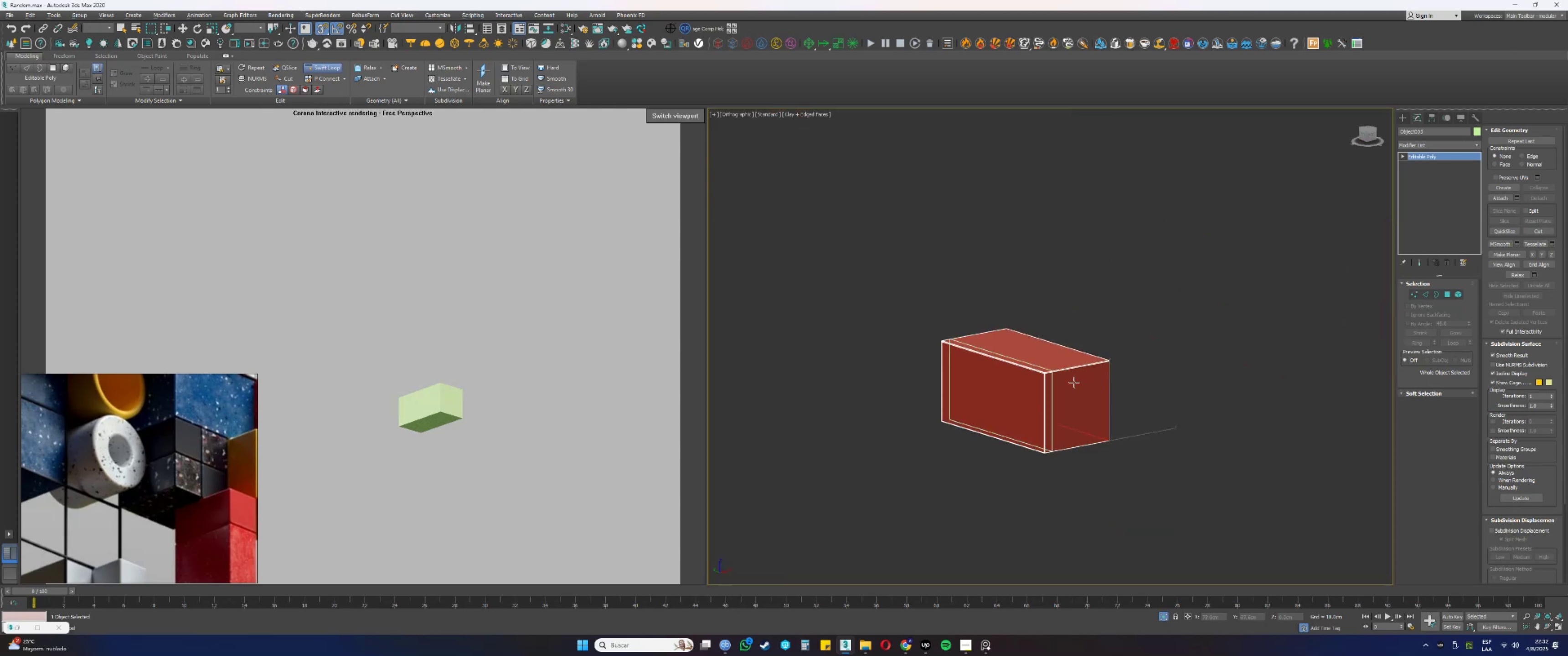 
hold_key(key=AltLeft, duration=0.32)
 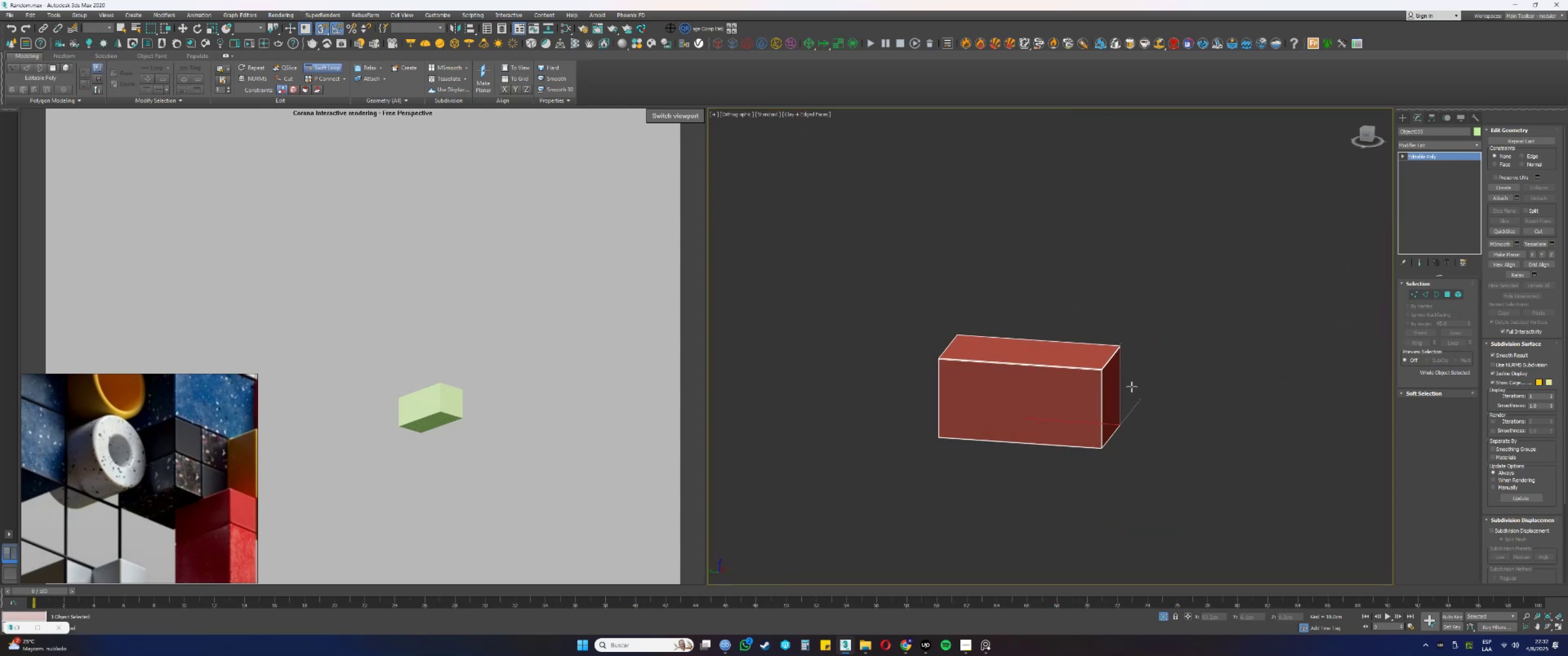 
key(Alt+AltLeft)
 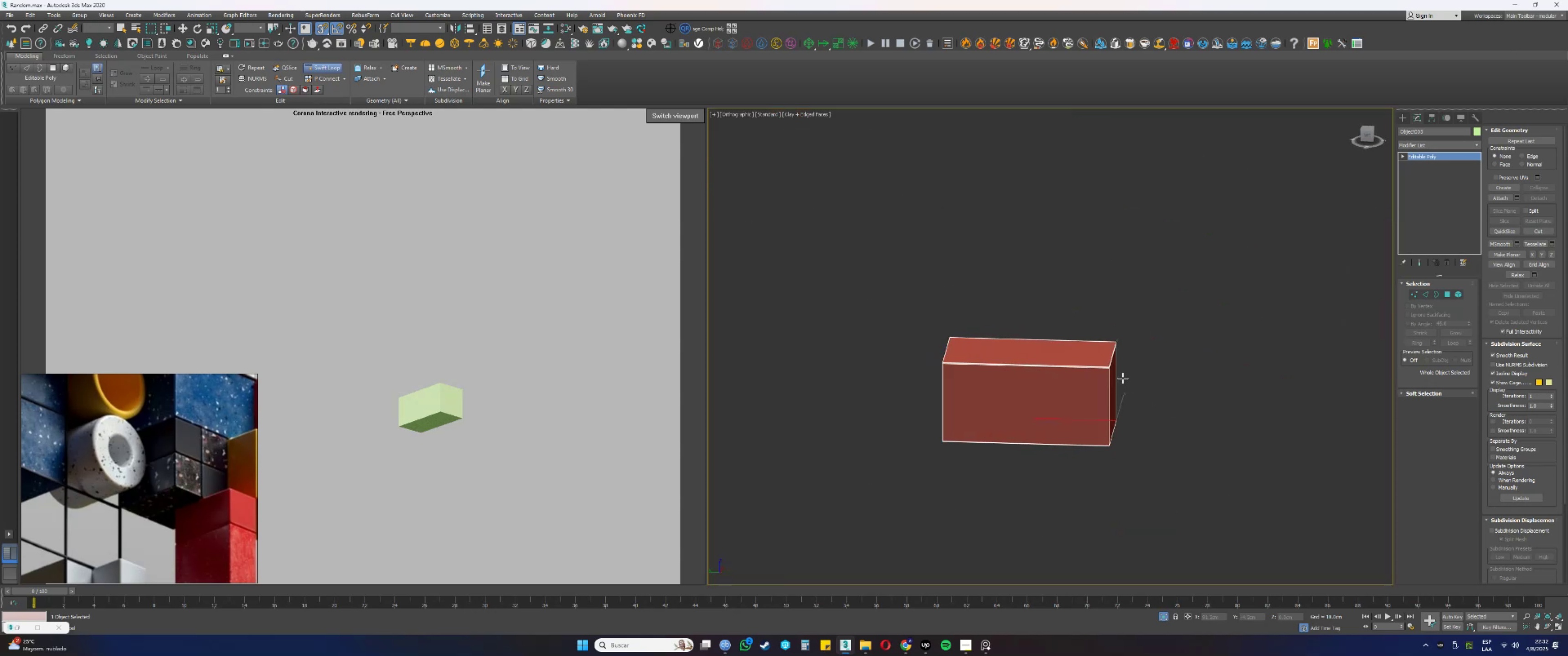 
scroll: coordinate [1070, 334], scroll_direction: up, amount: 11.0
 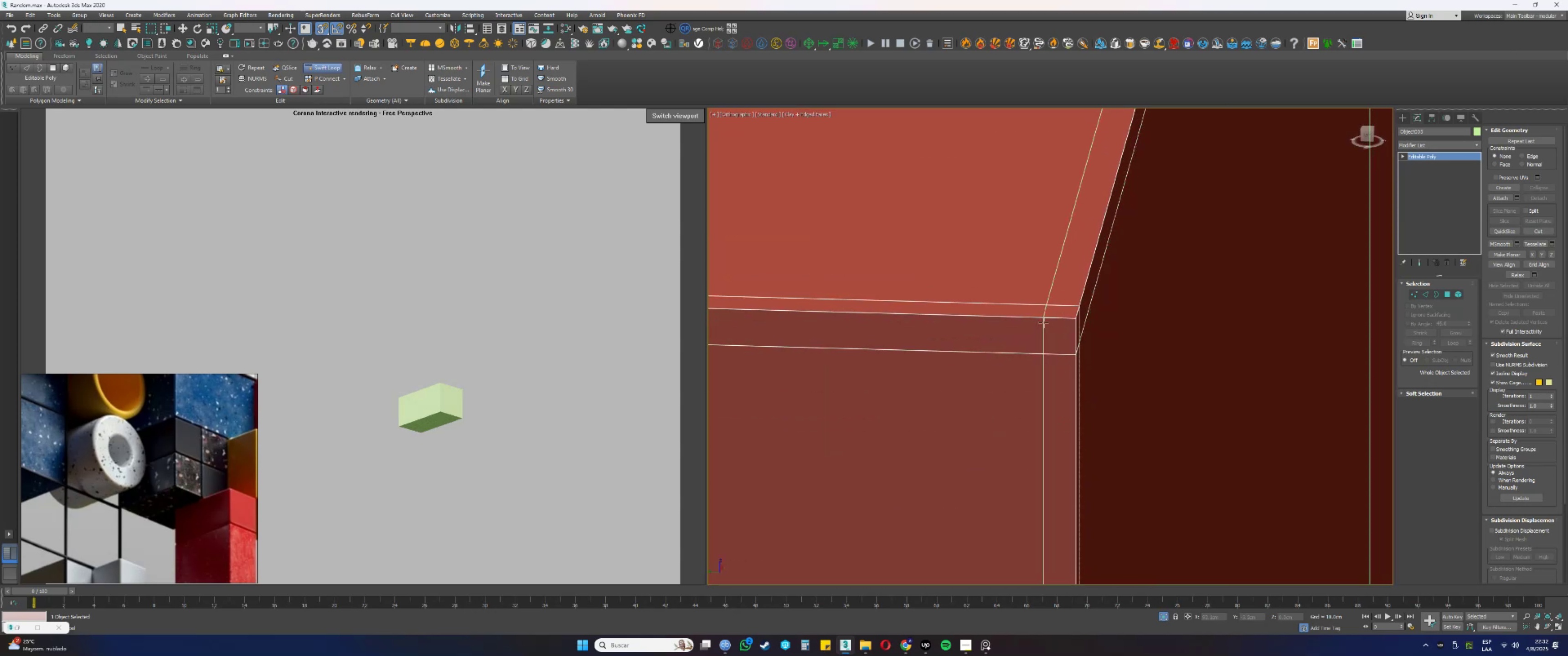 
scroll: coordinate [1047, 326], scroll_direction: down, amount: 17.0
 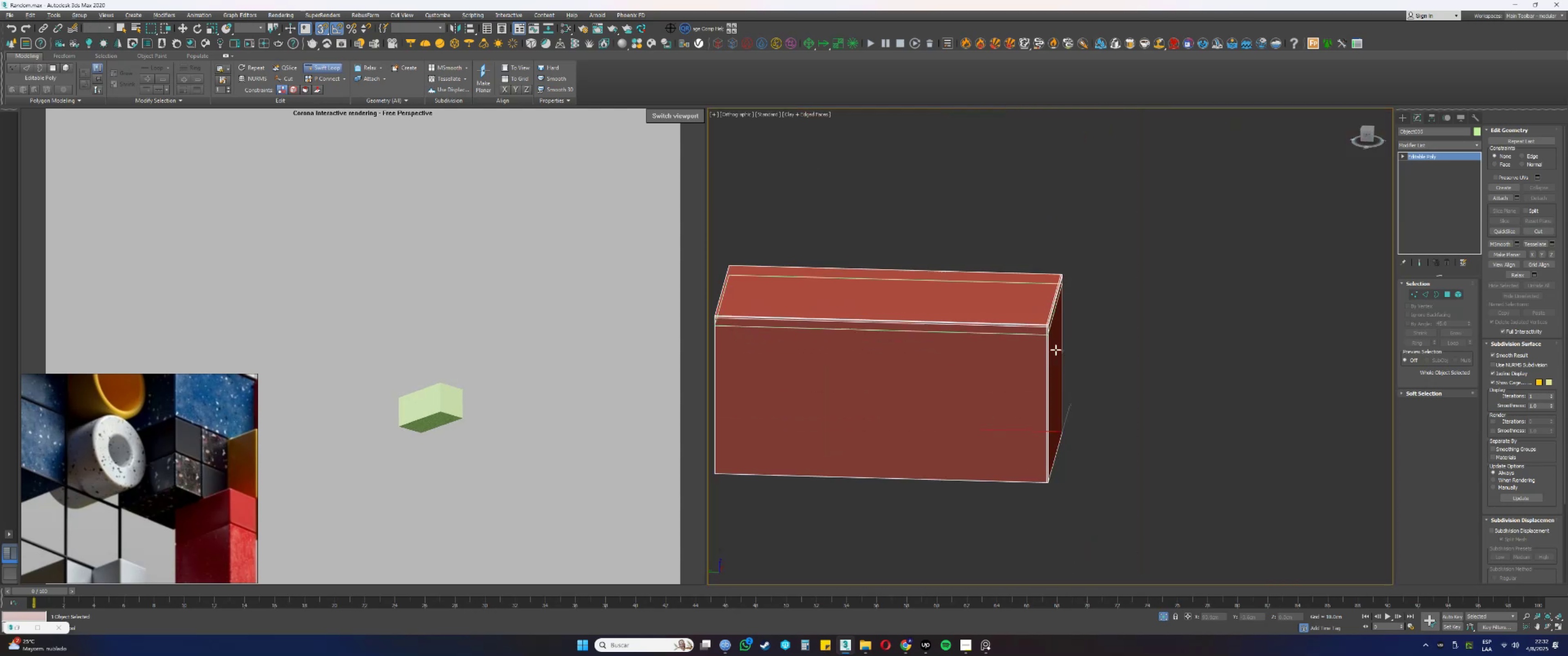 
hold_key(key=AltLeft, duration=0.95)
 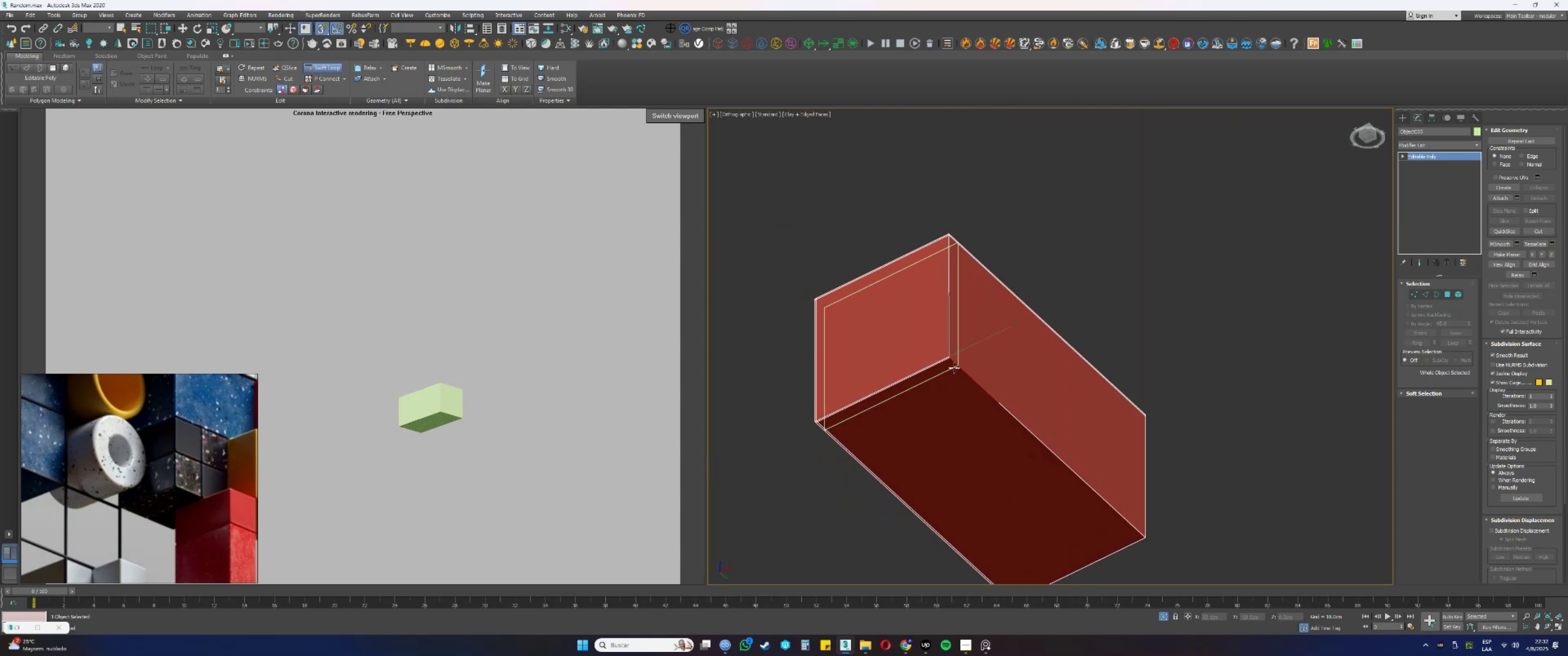 
scroll: coordinate [951, 361], scroll_direction: up, amount: 10.0
 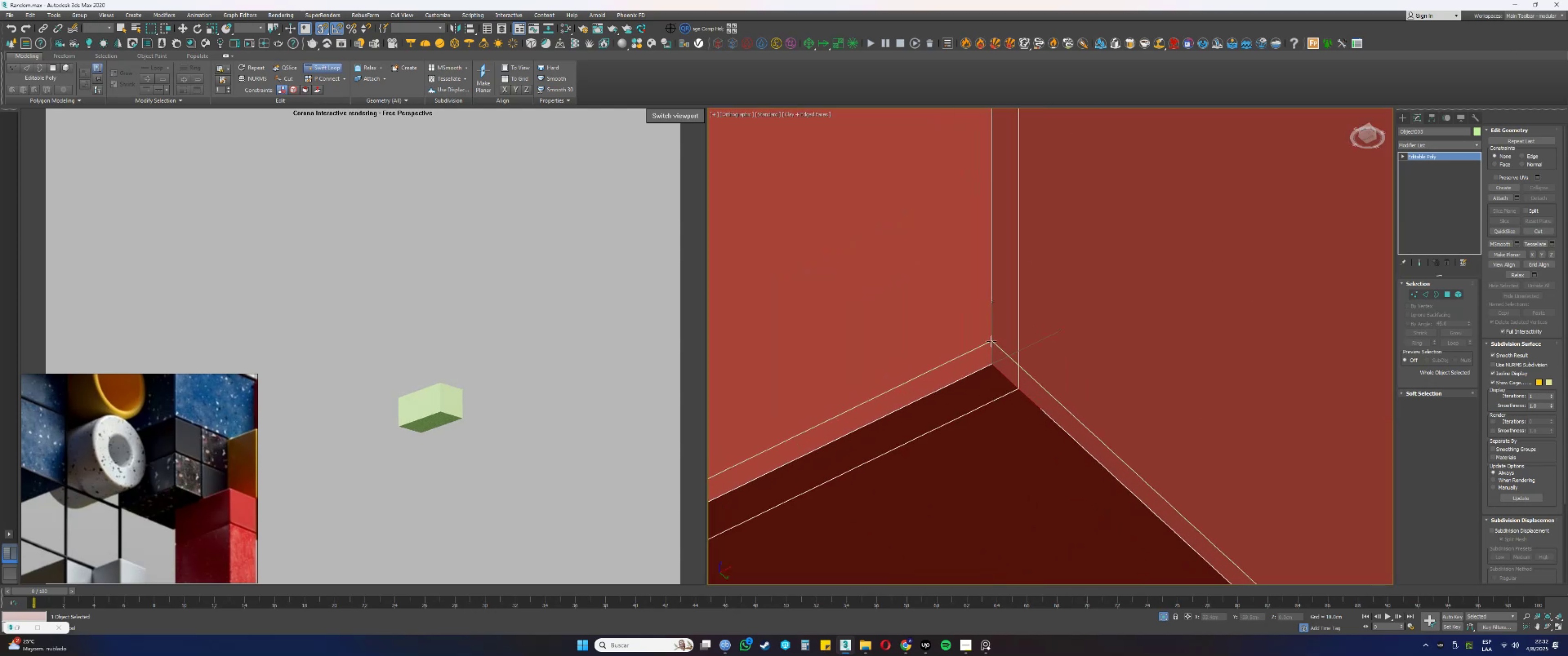 
scroll: coordinate [991, 339], scroll_direction: down, amount: 3.0
 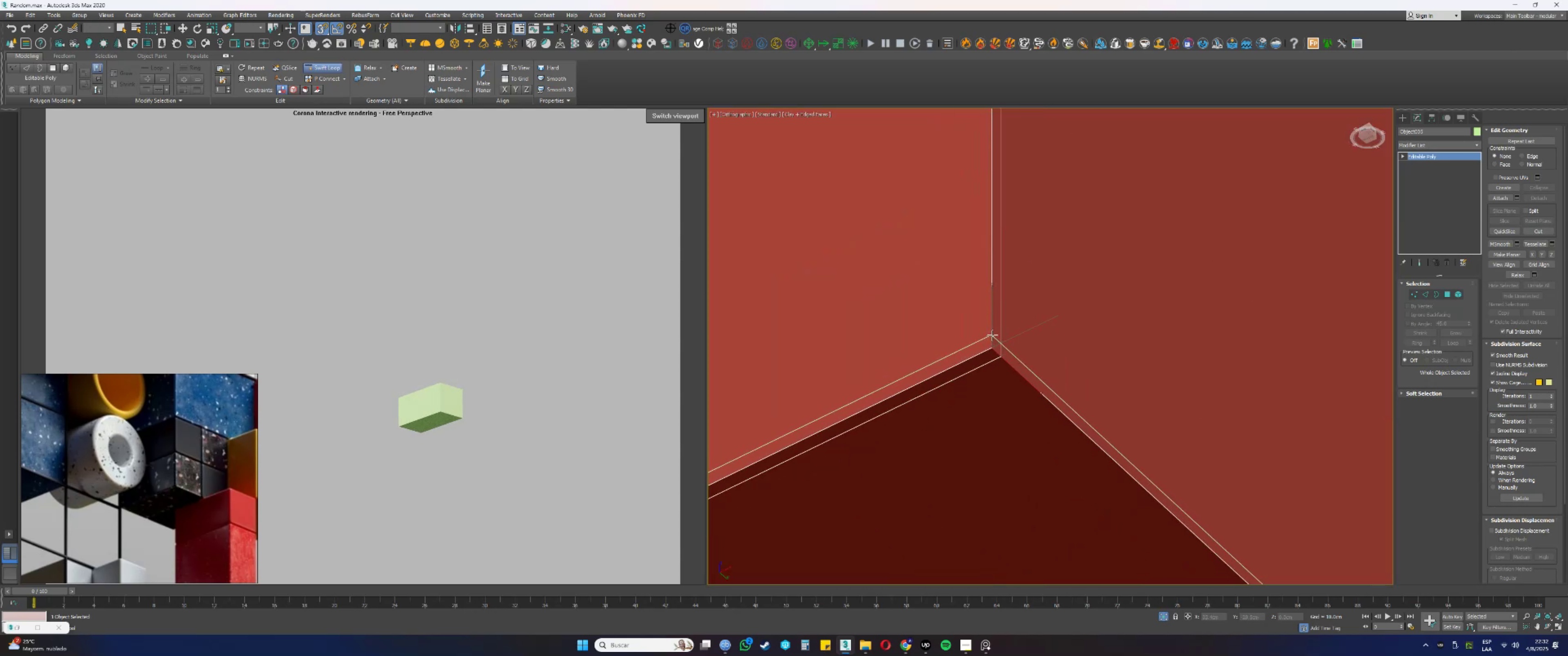 
left_click([992, 335])
 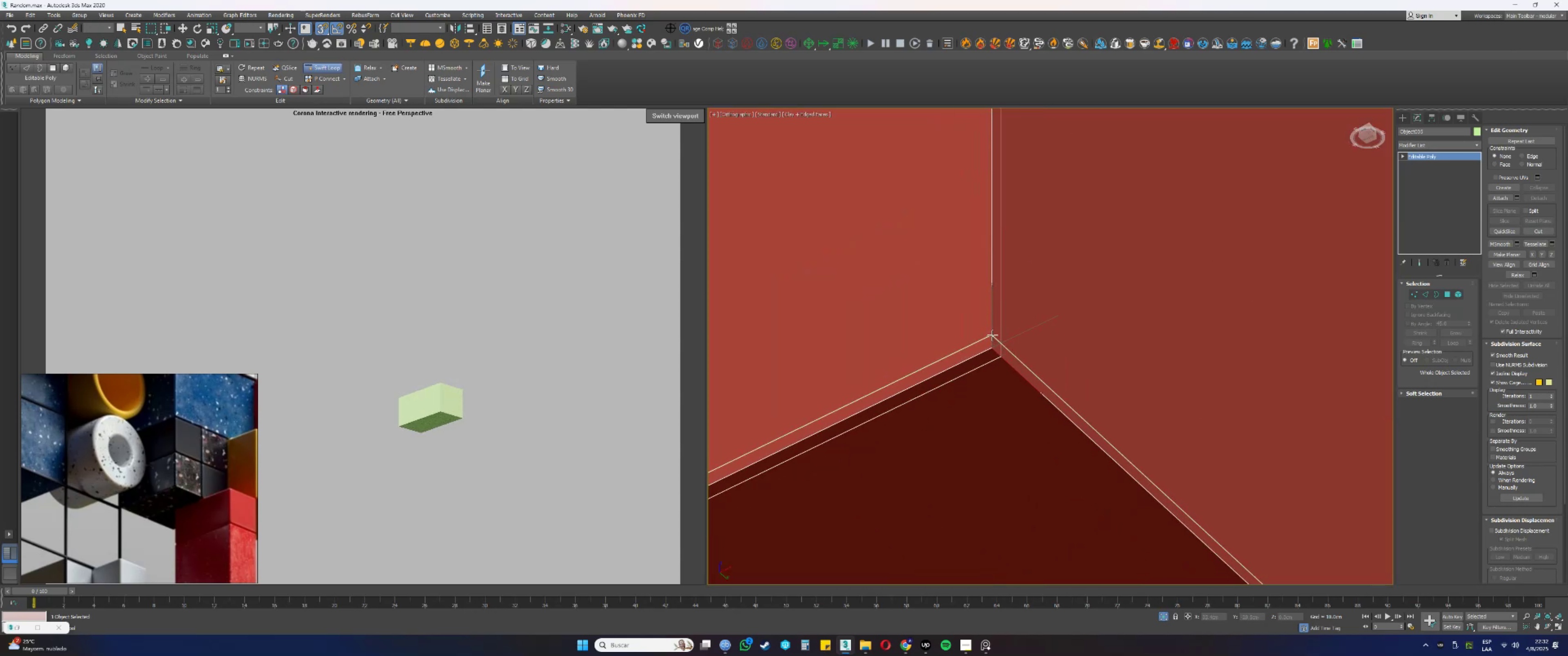 
scroll: coordinate [992, 335], scroll_direction: up, amount: 1.0
 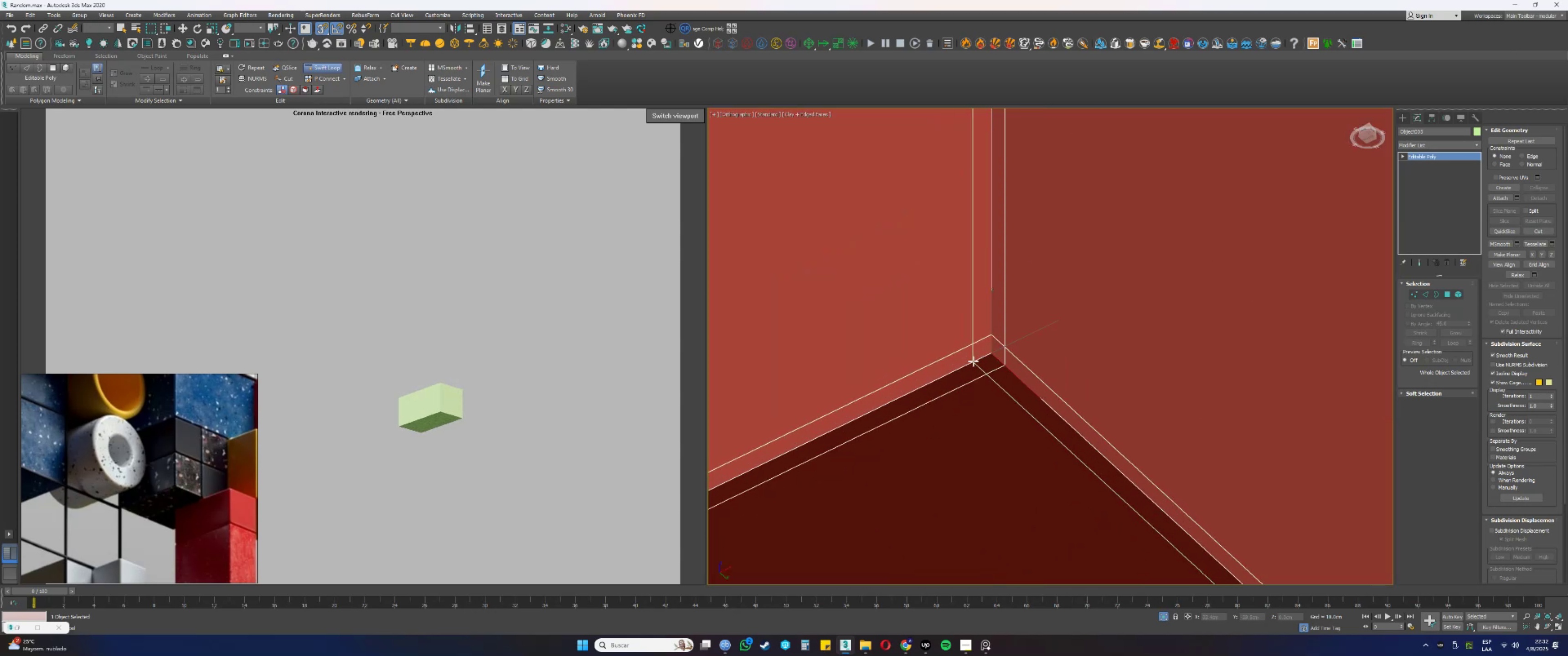 
left_click([974, 361])
 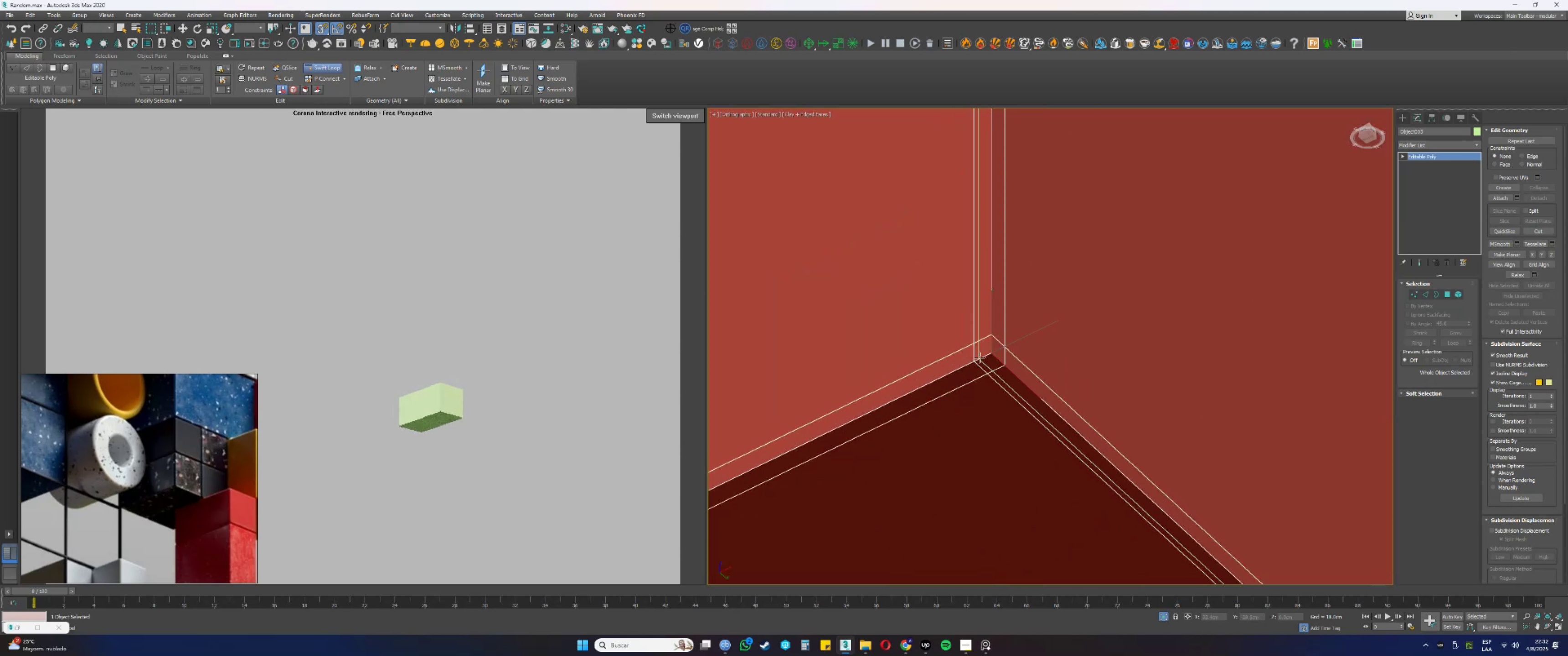 
scroll: coordinate [1083, 382], scroll_direction: down, amount: 11.0
 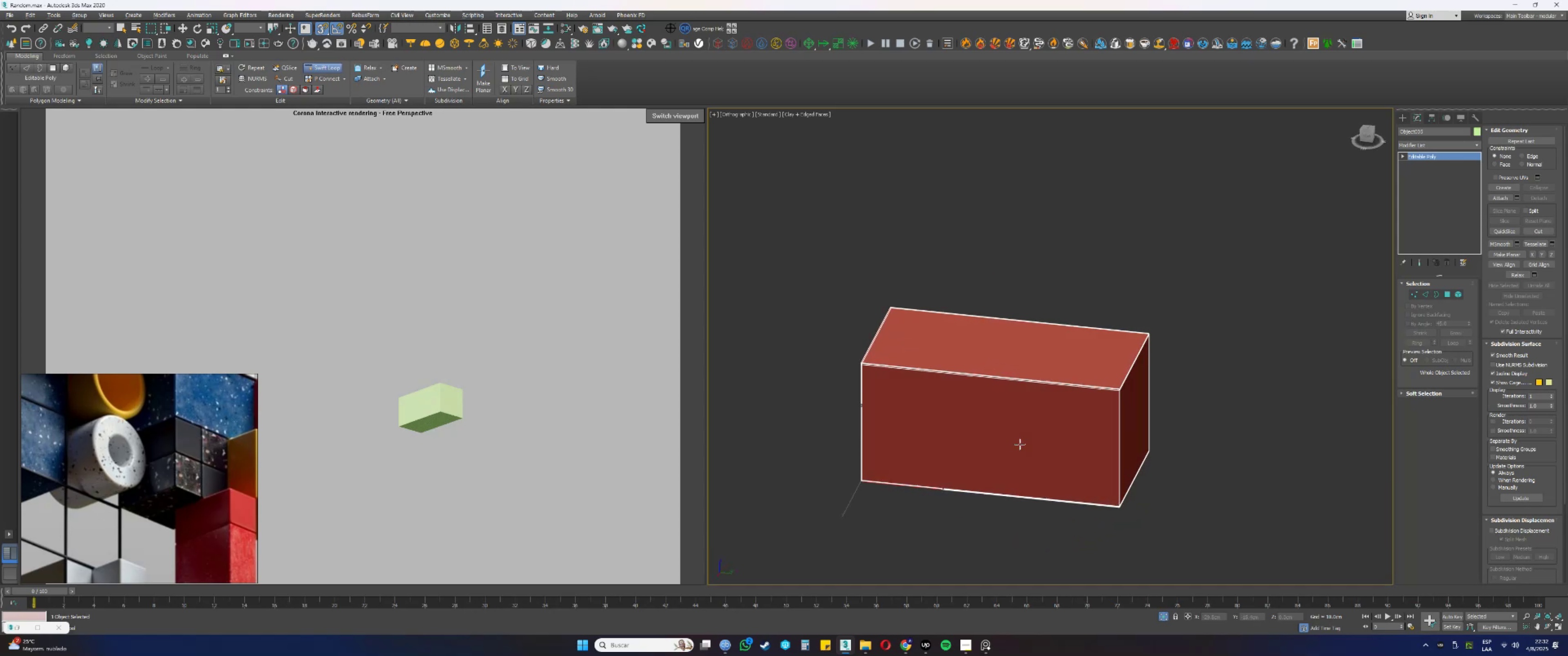 
hold_key(key=AltLeft, duration=0.84)
 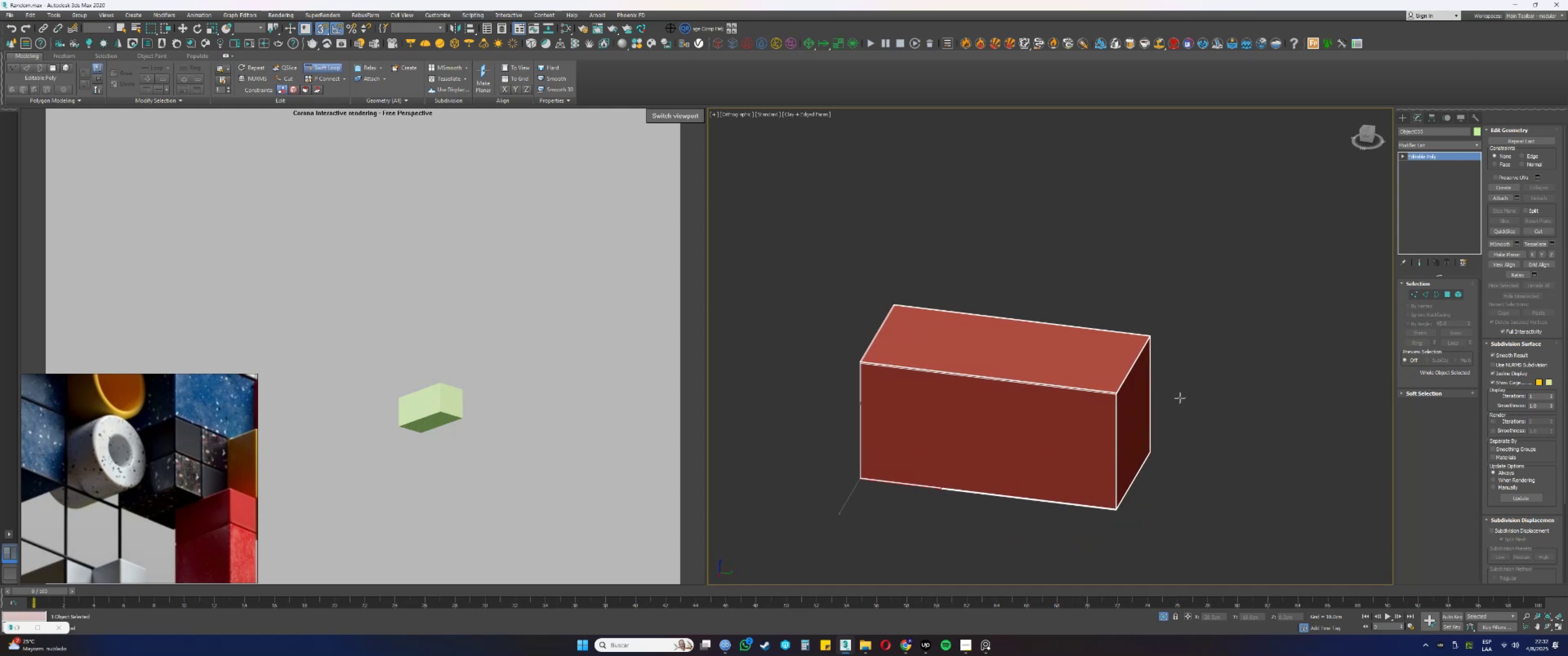 
scroll: coordinate [987, 391], scroll_direction: up, amount: 8.0
 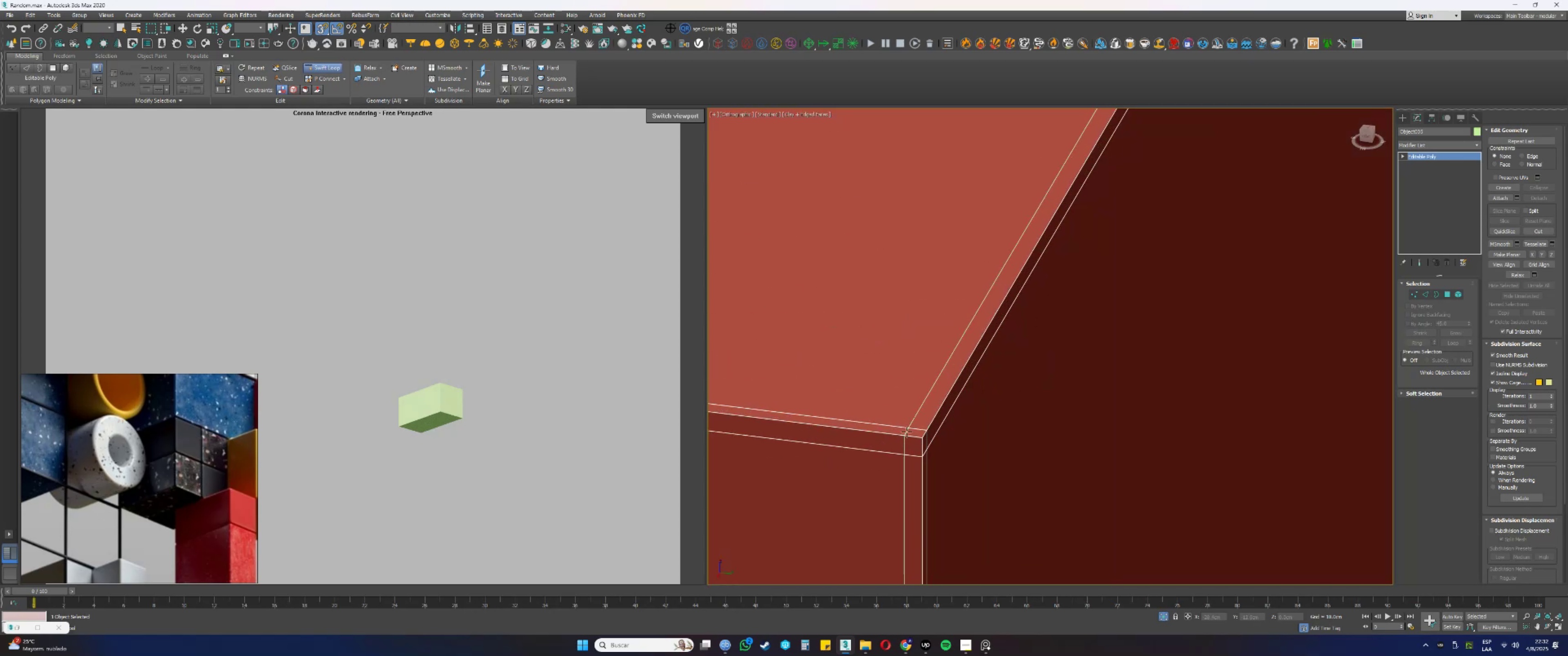 
left_click([907, 432])
 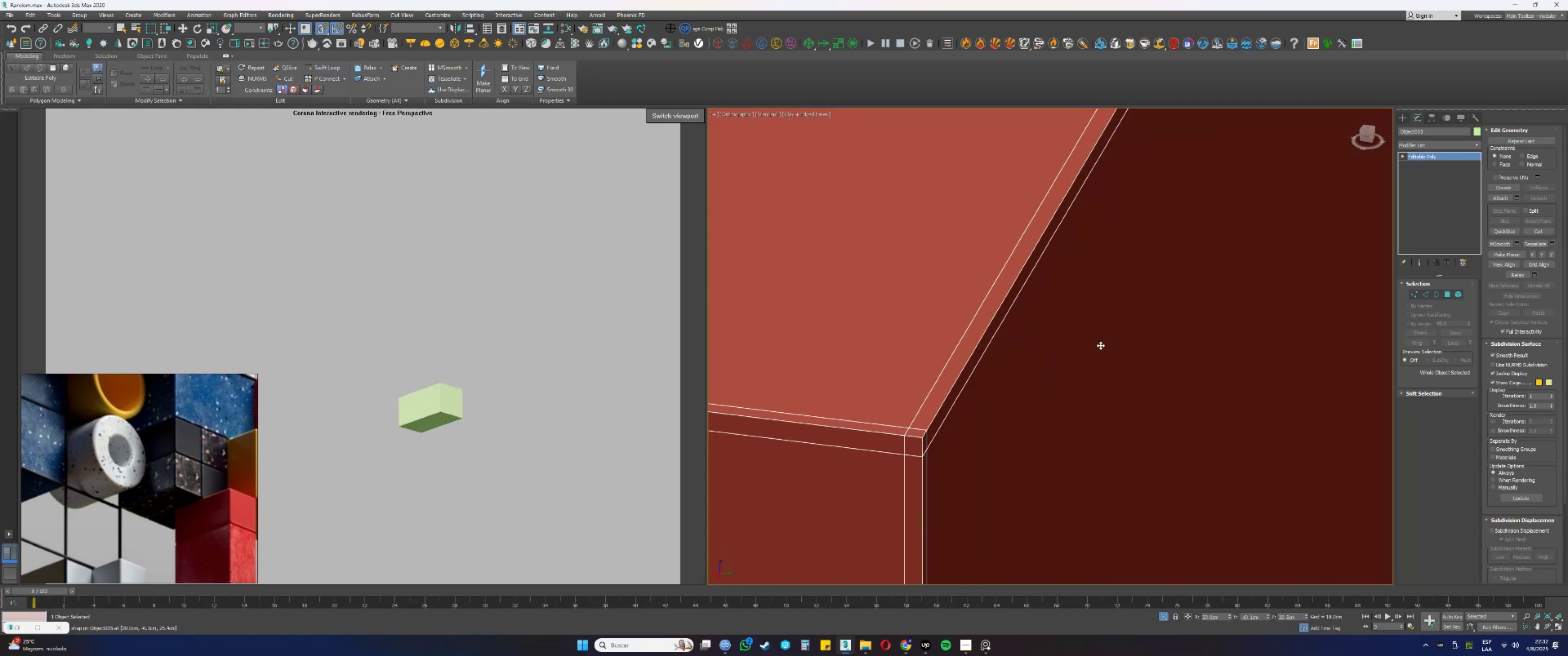 
scroll: coordinate [1100, 346], scroll_direction: down, amount: 12.0
 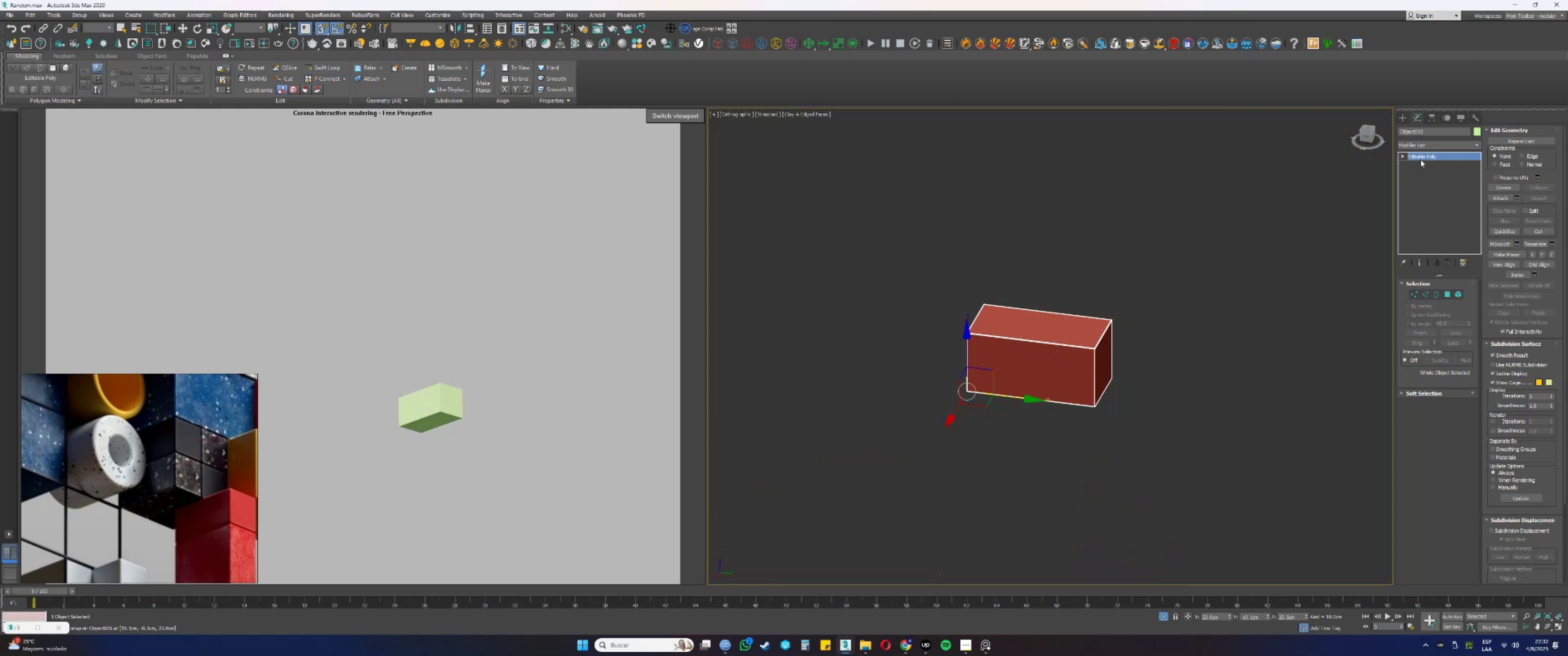 
right_click([1419, 158])
 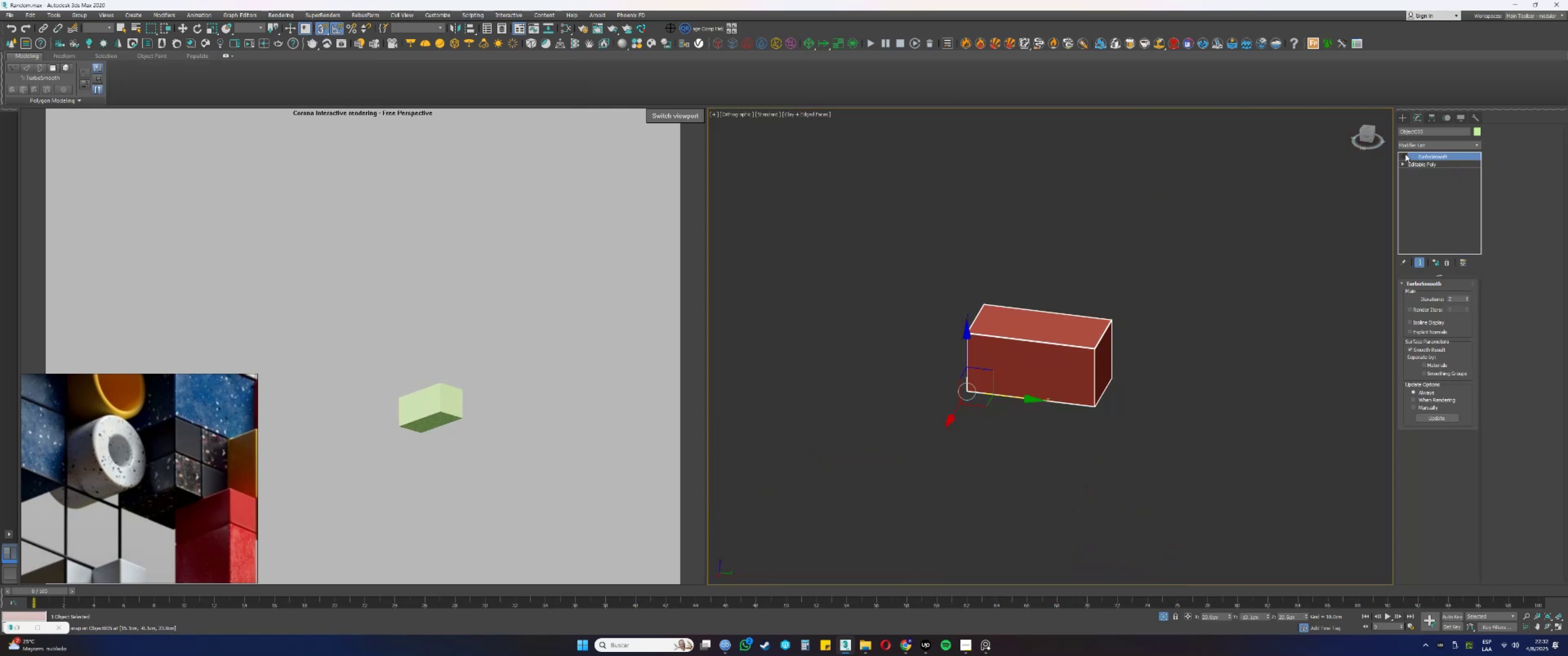 
key(F4)
 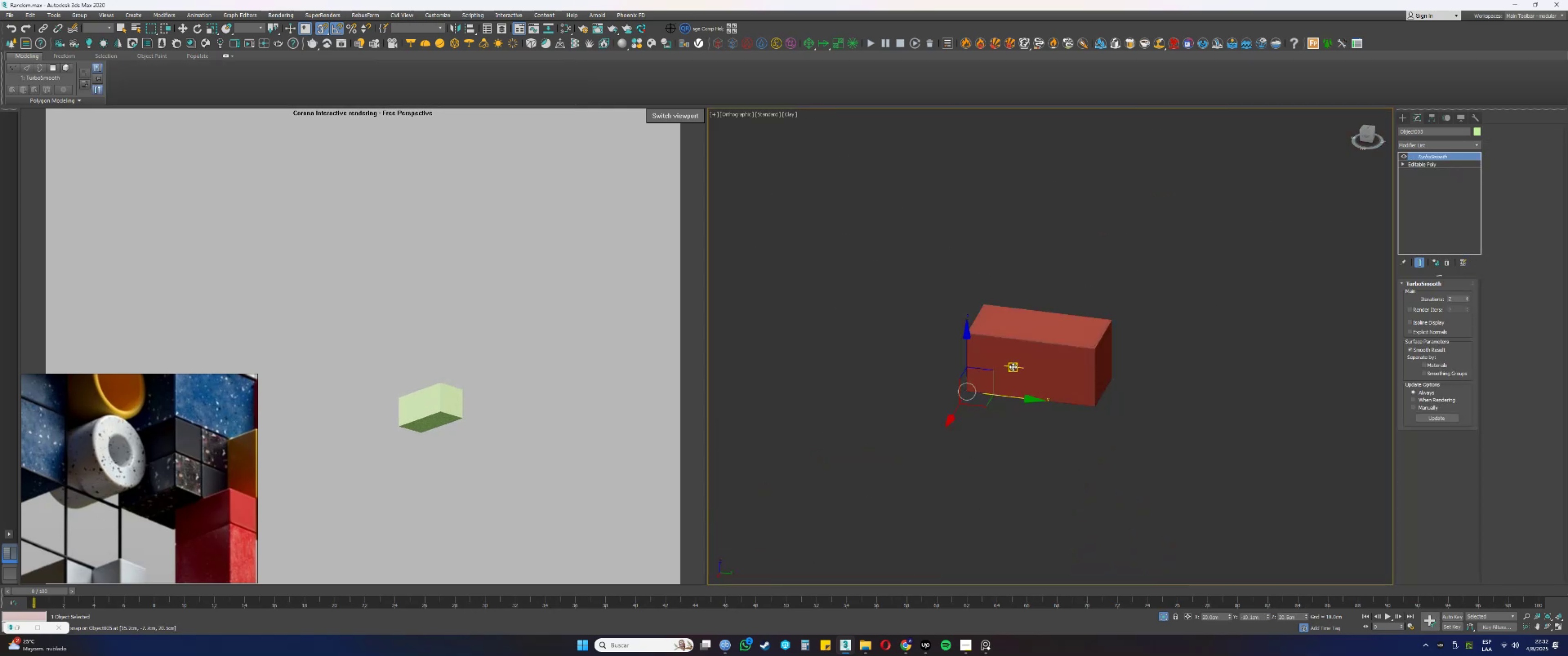 
scroll: coordinate [1039, 400], scroll_direction: up, amount: 2.0
 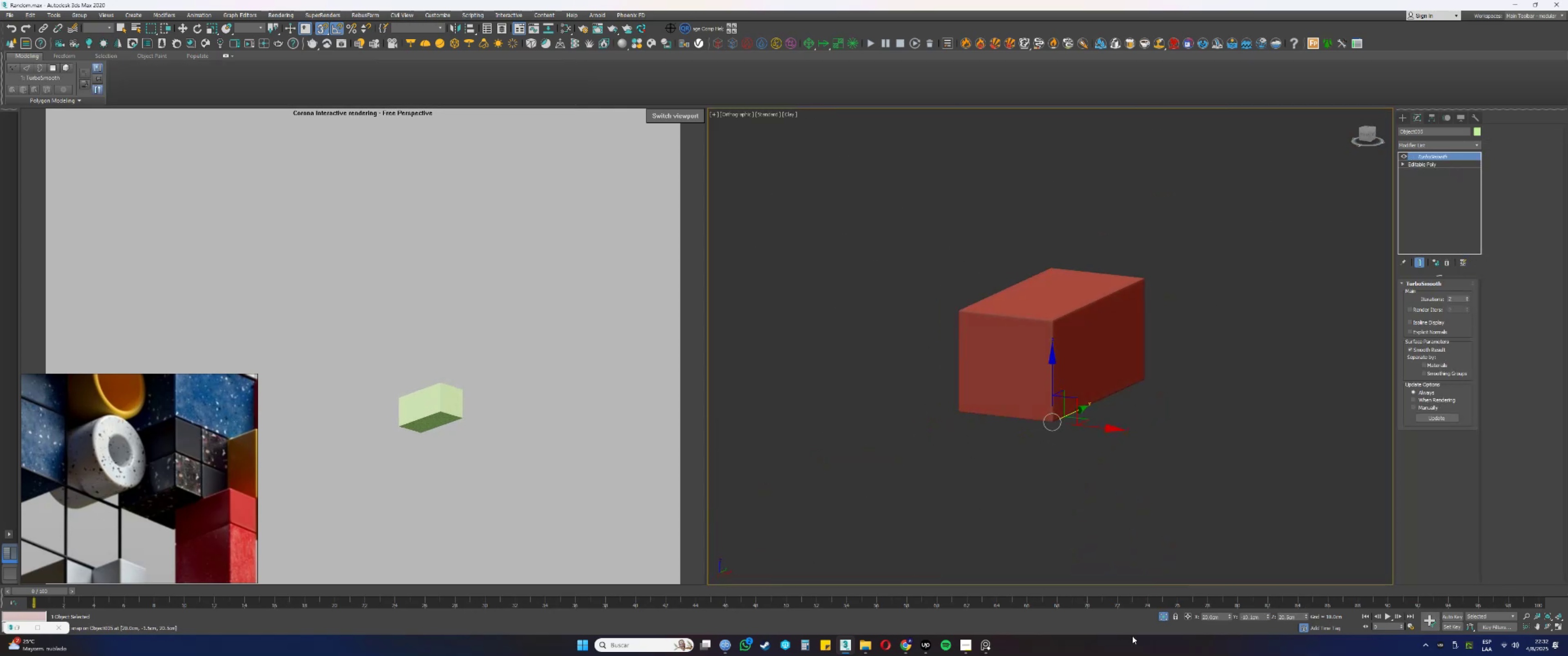 
hold_key(key=AltLeft, duration=0.3)
 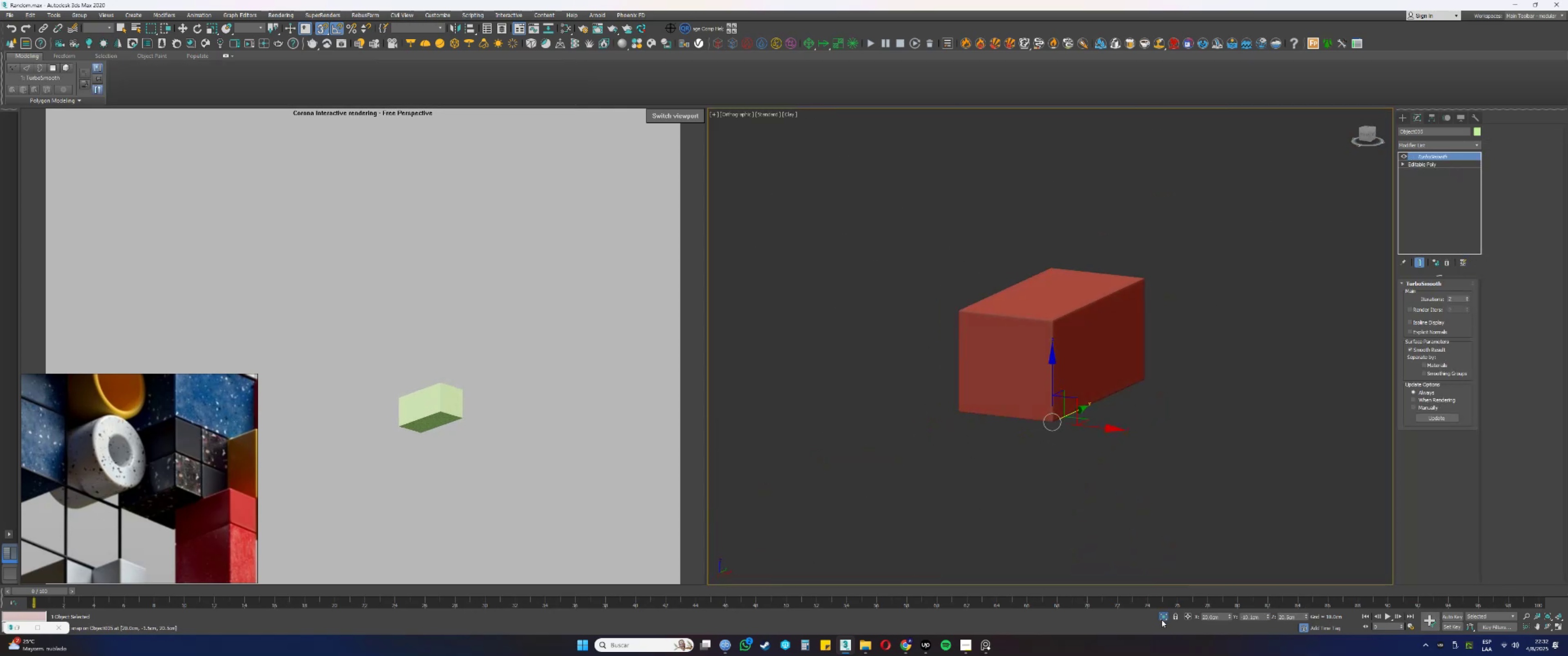 
left_click([1162, 619])
 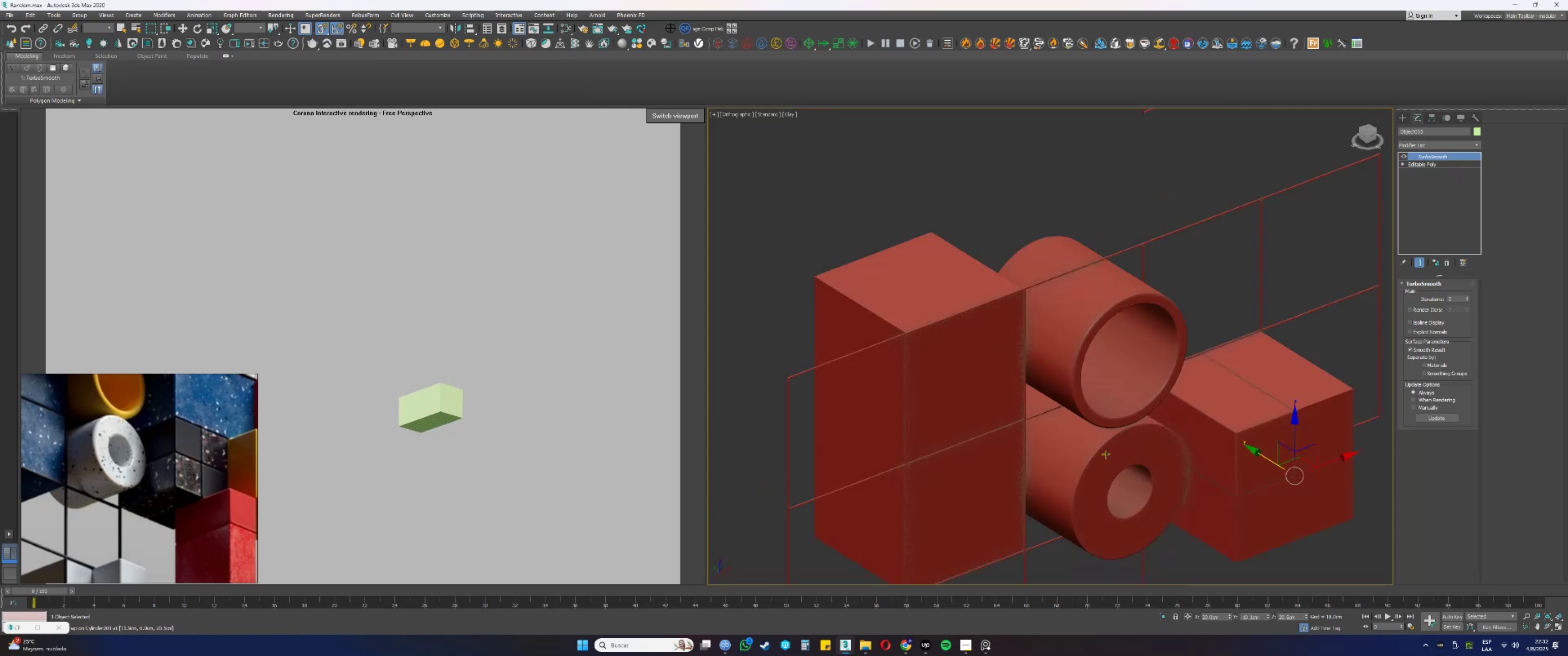 
hold_key(key=AltLeft, duration=0.47)
 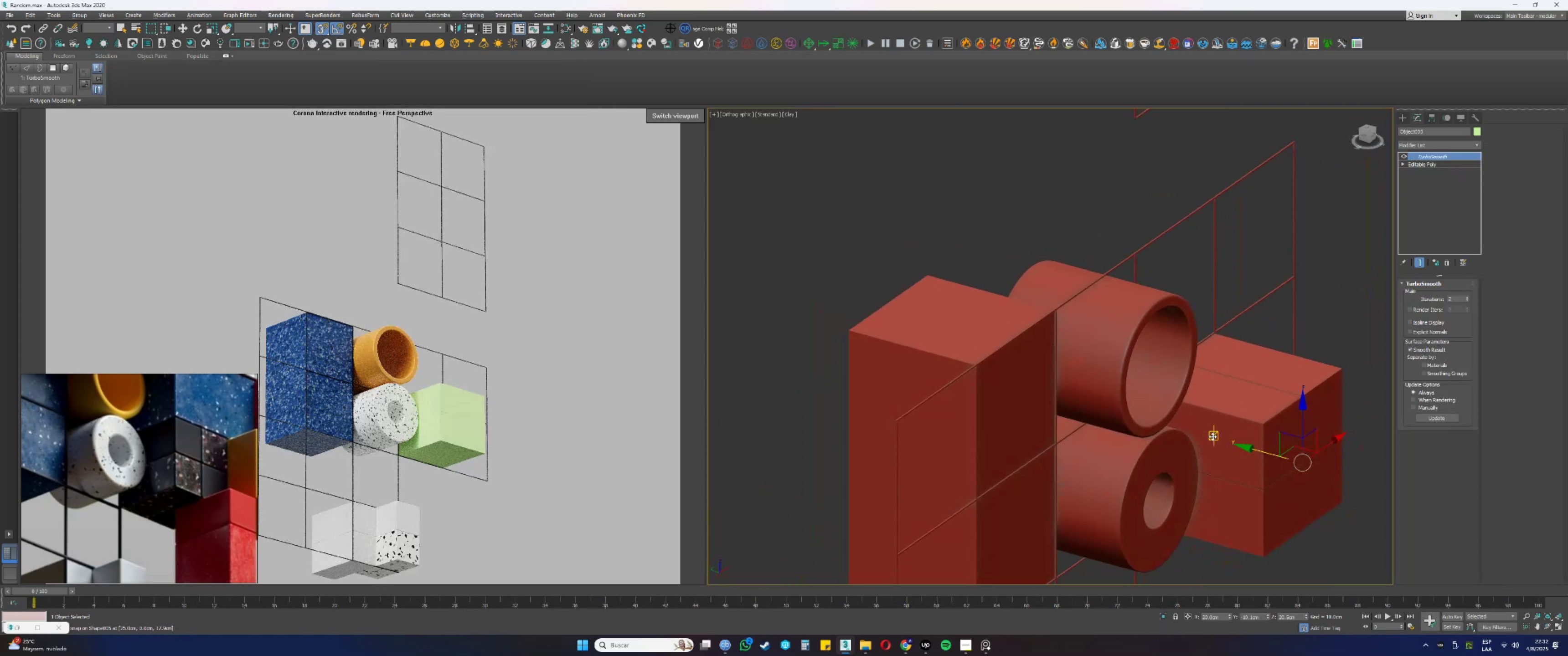 
key(Alt+AltLeft)
 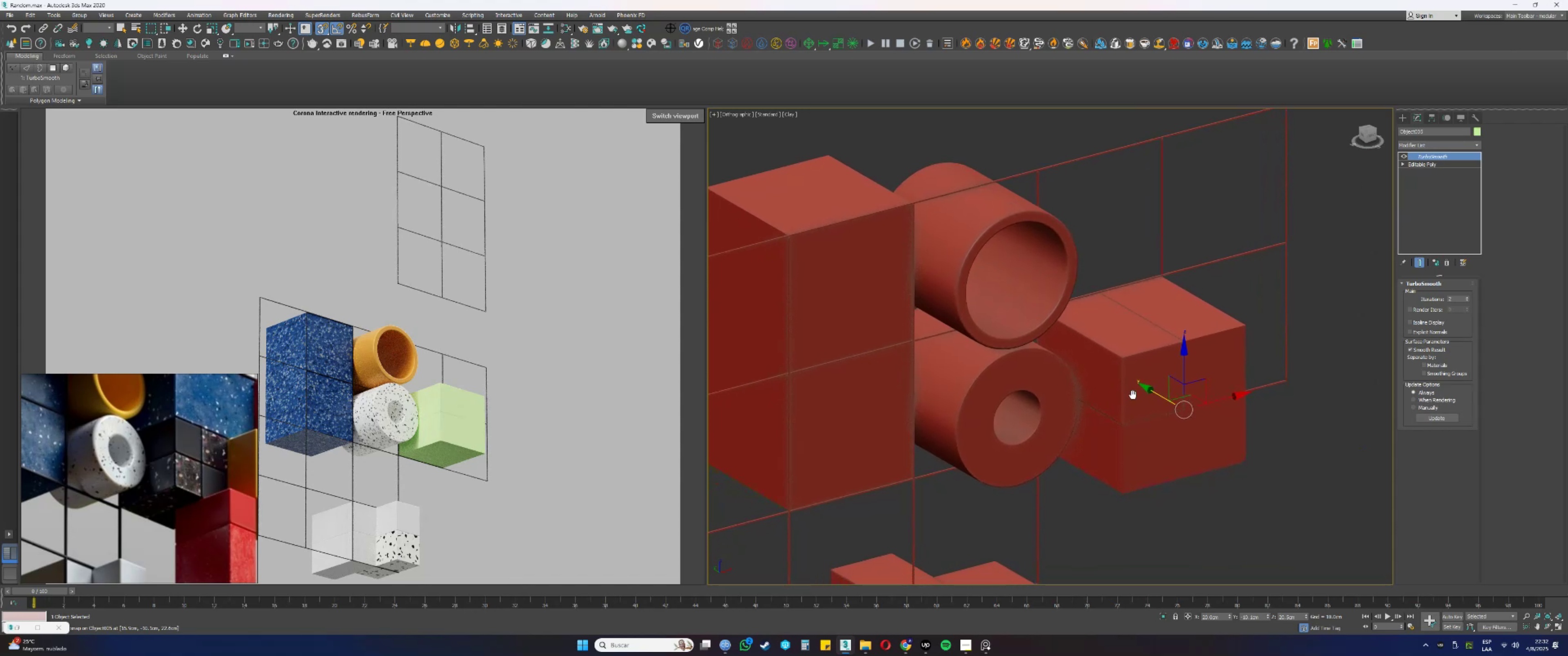 
scroll: coordinate [1172, 384], scroll_direction: up, amount: 3.0
 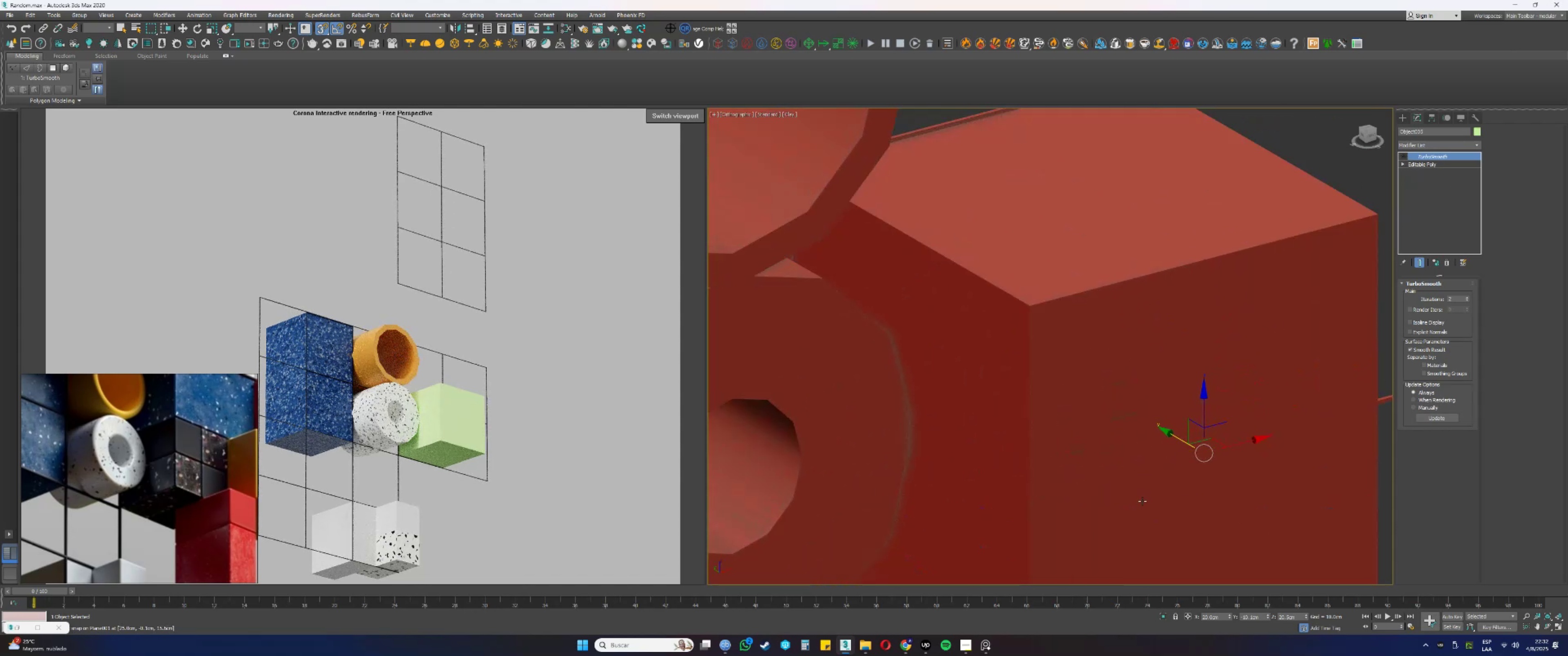 
scroll: coordinate [1065, 354], scroll_direction: down, amount: 3.0
 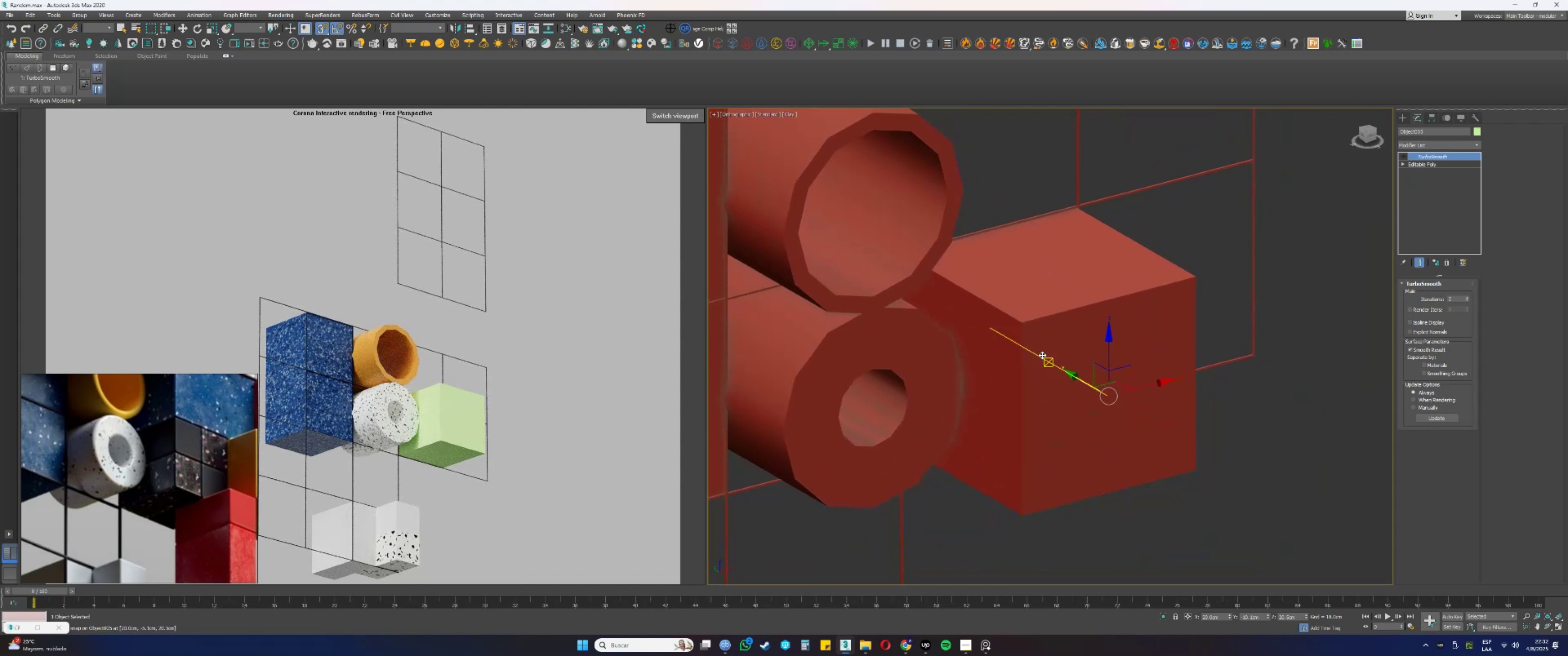 
key(F4)
 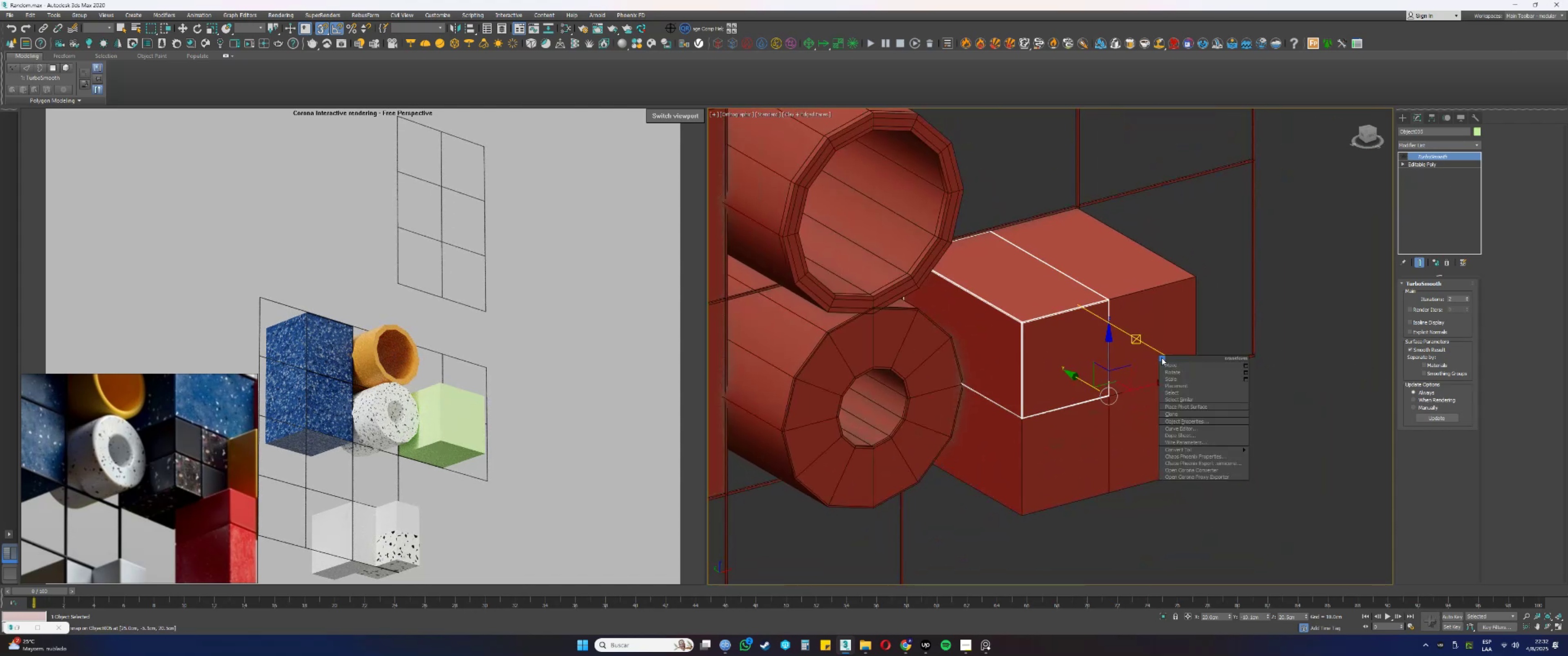 
right_click([1161, 358])
 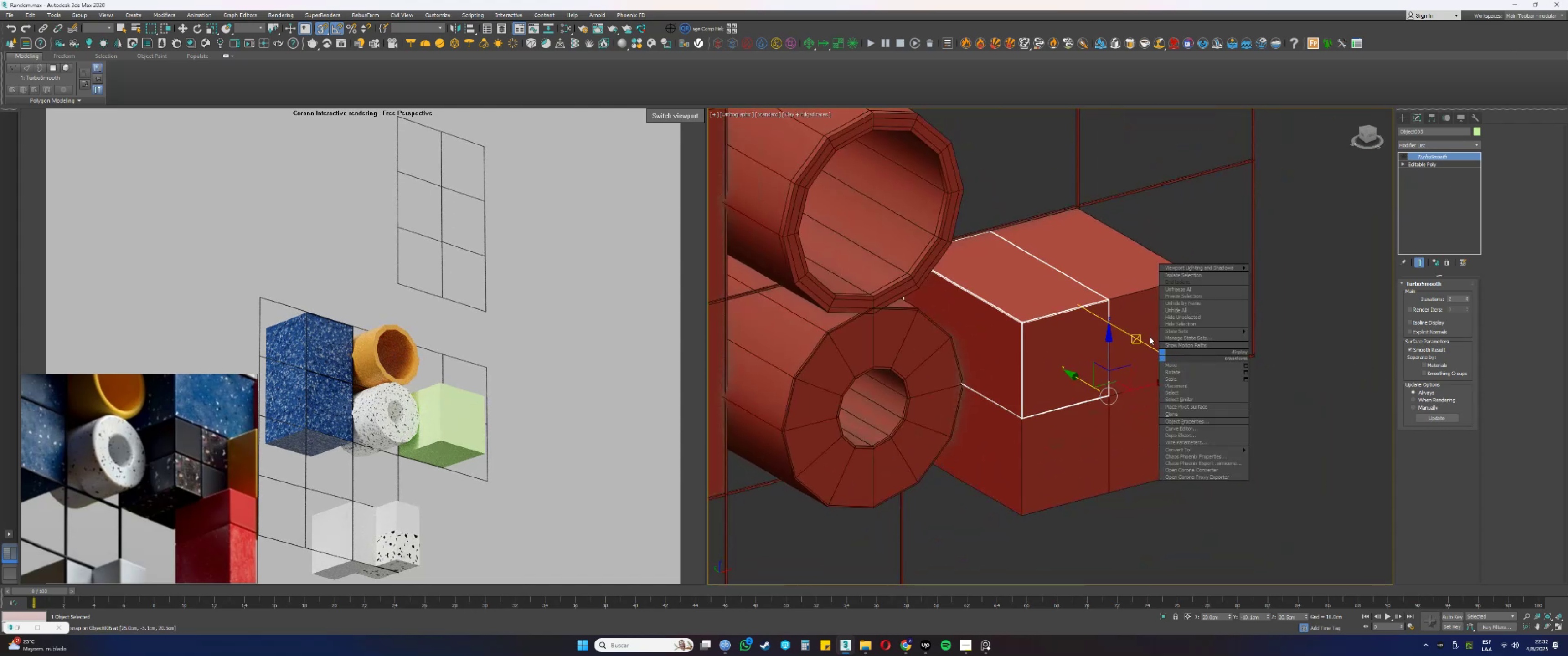 
key(Escape)
 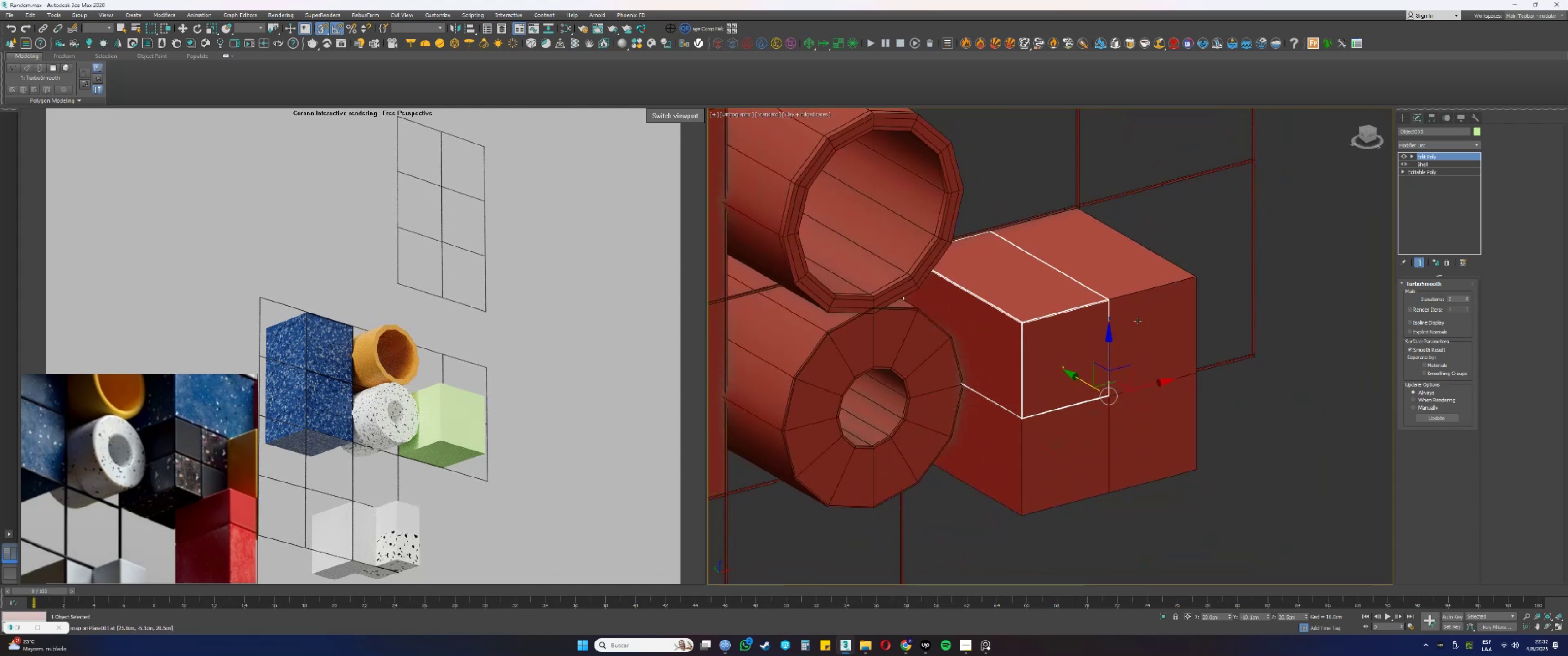 
left_click([1137, 321])
 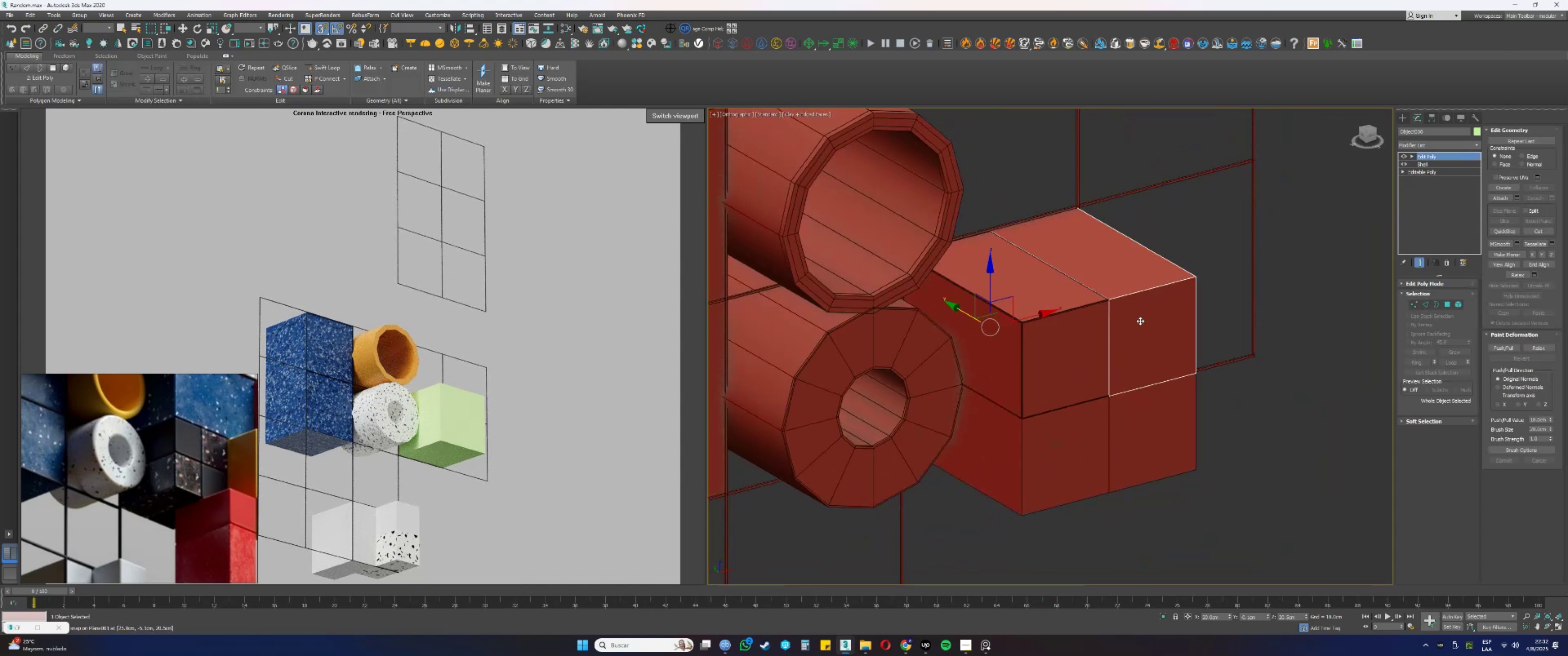 
key(S)
 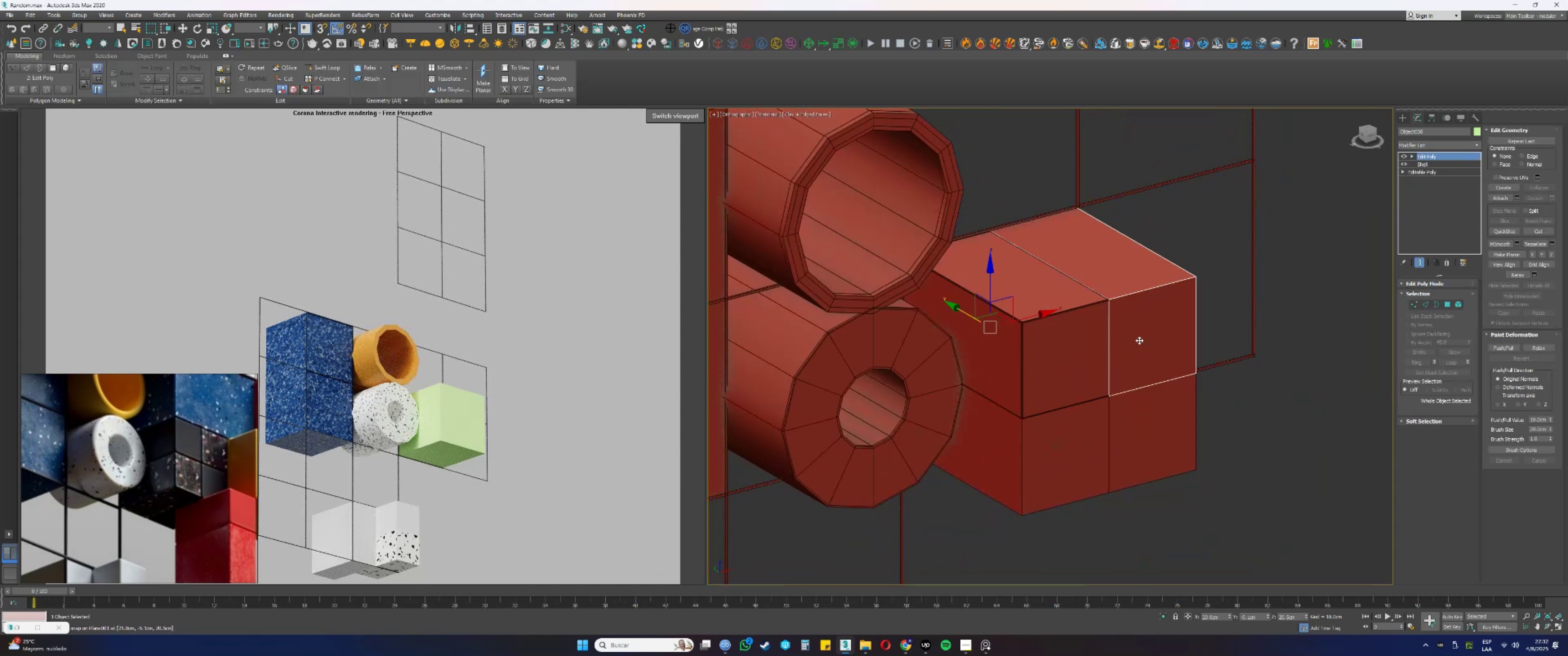 
scroll: coordinate [1139, 340], scroll_direction: up, amount: 1.0
 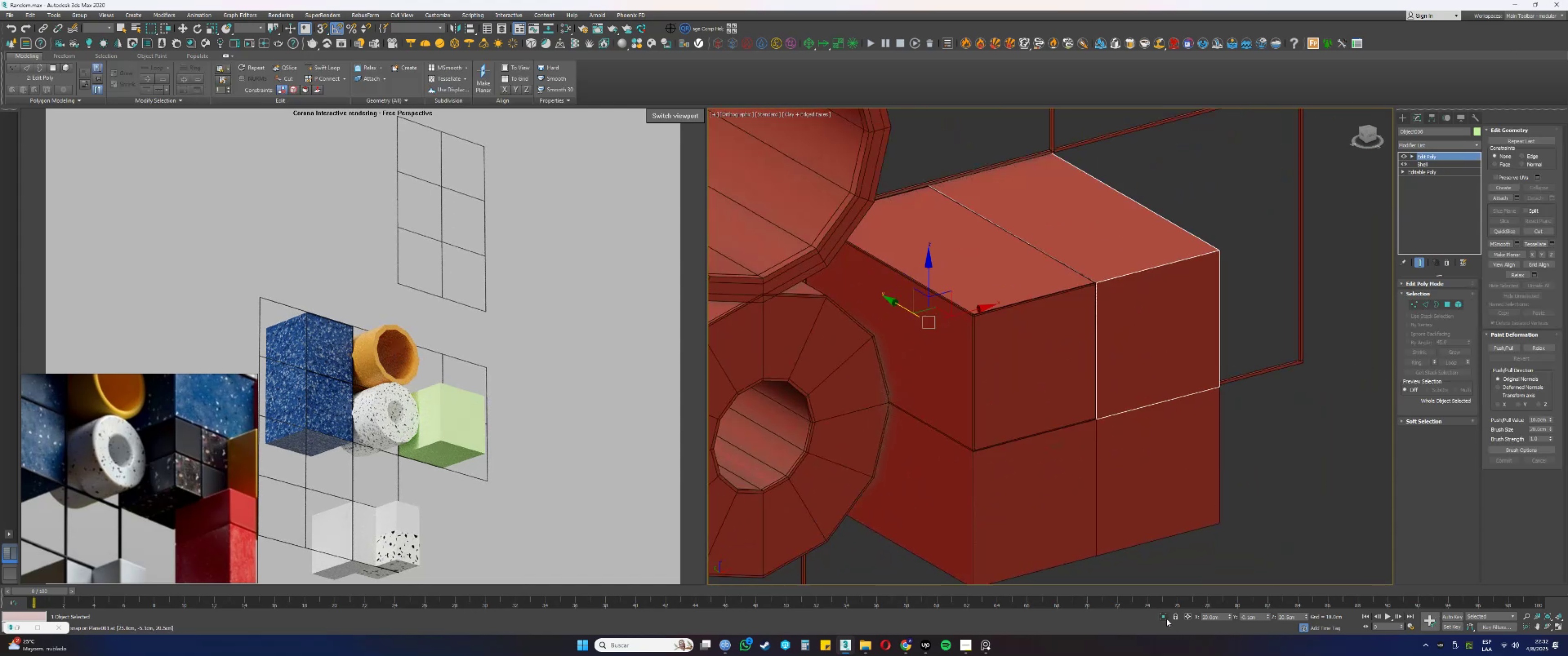 
left_click([1163, 617])
 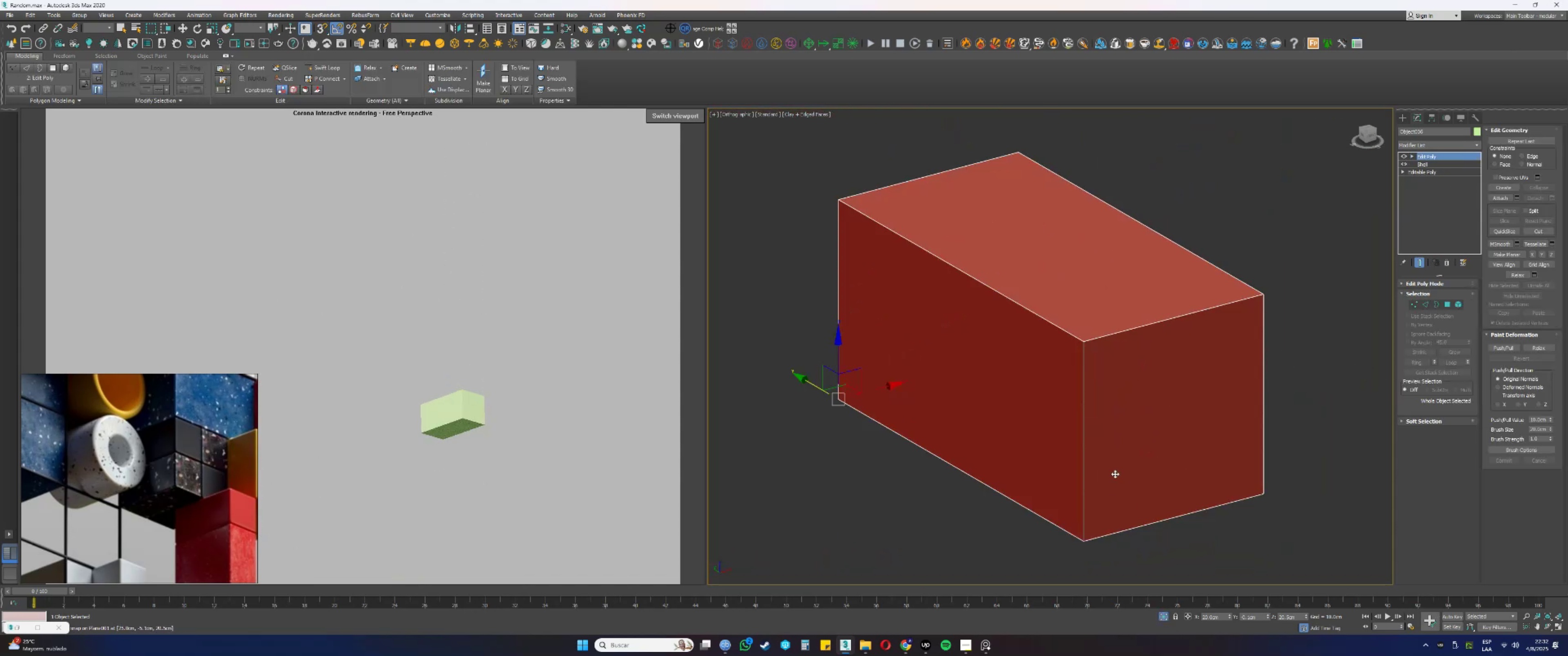 
hold_key(key=AltLeft, duration=0.32)
scroll: coordinate [1120, 361], scroll_direction: up, amount: 7.0
 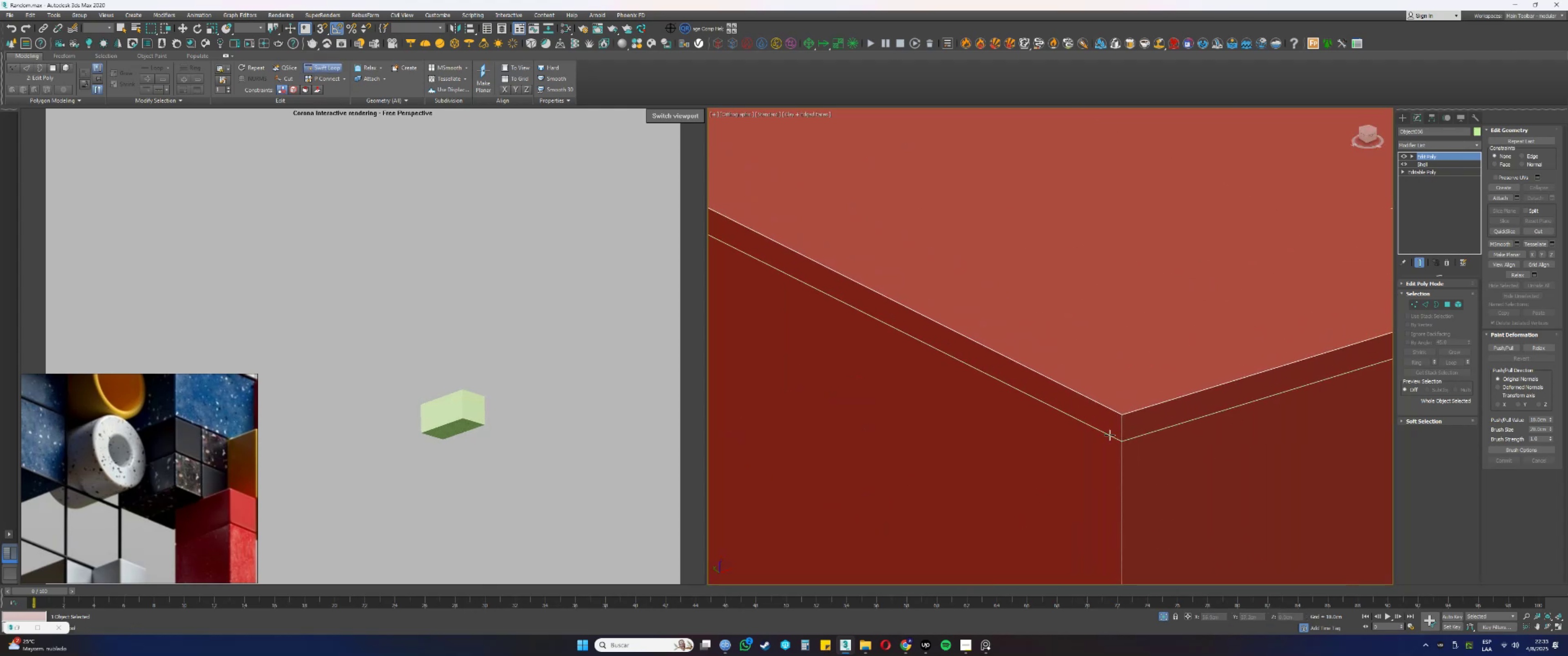 
left_click([1110, 435])
 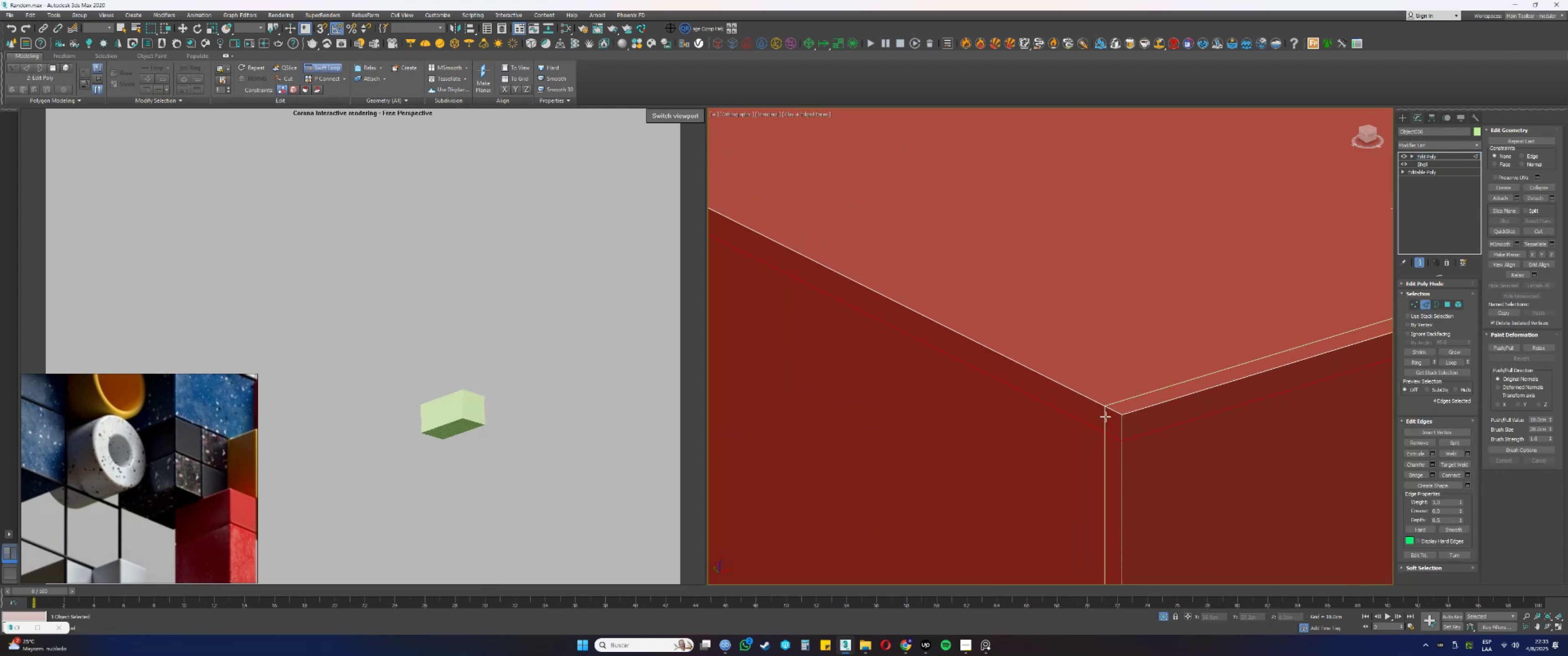 
left_click([1105, 417])
 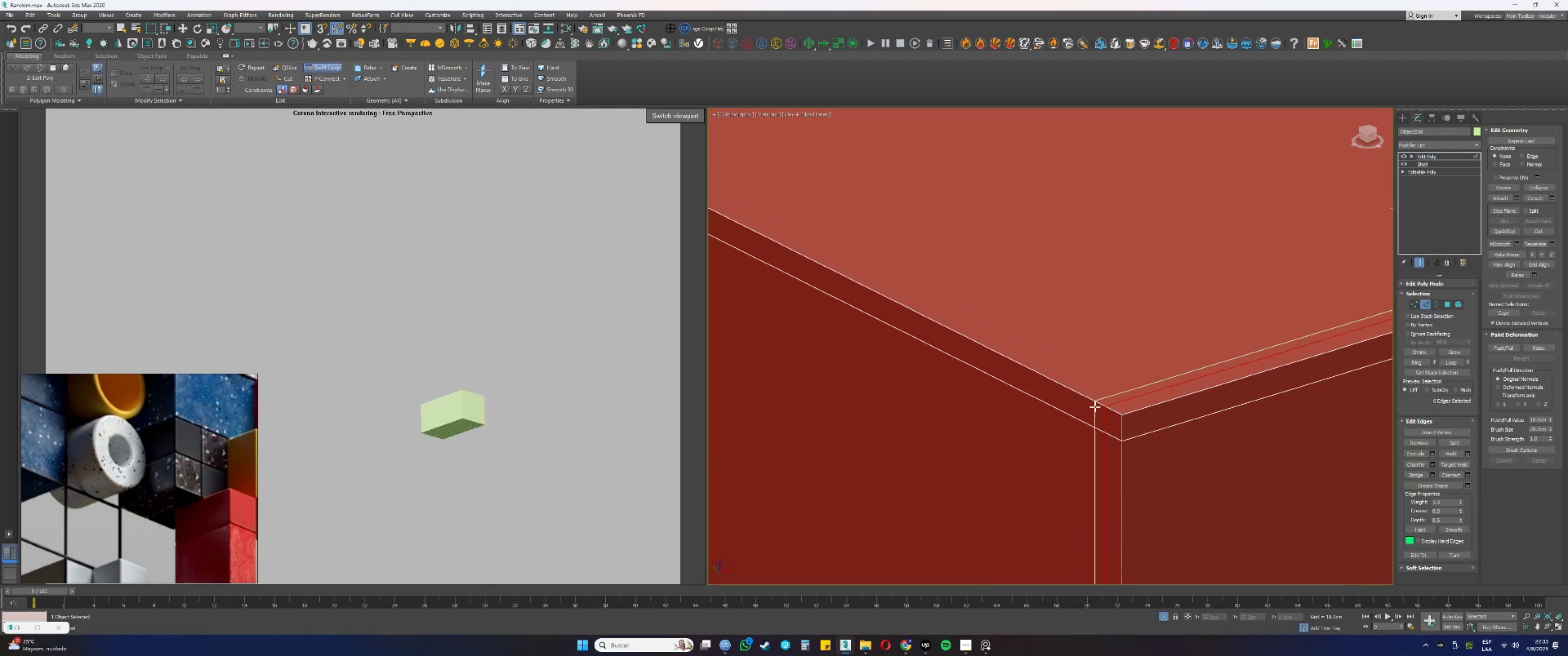 
scroll: coordinate [1094, 400], scroll_direction: down, amount: 14.0
 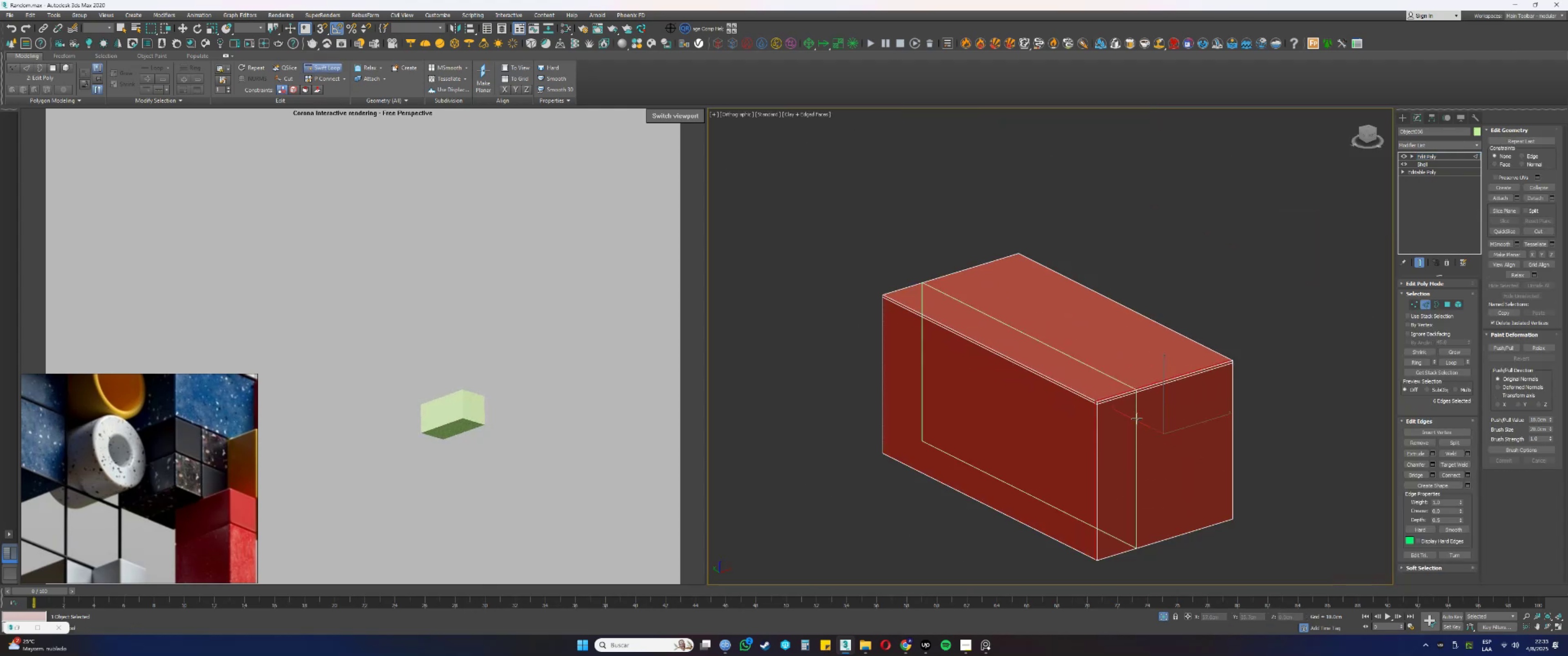 
hold_key(key=AltLeft, duration=0.48)
 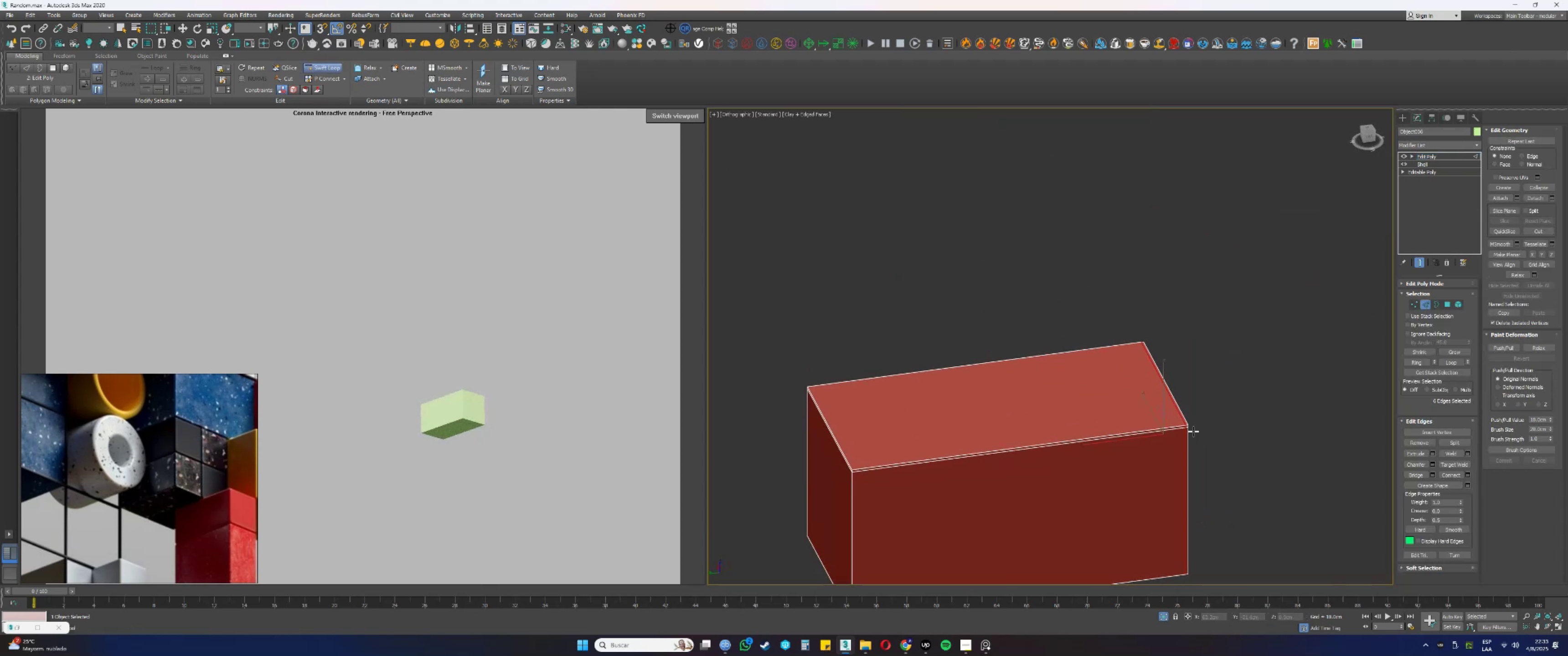 
scroll: coordinate [1160, 428], scroll_direction: up, amount: 4.0
 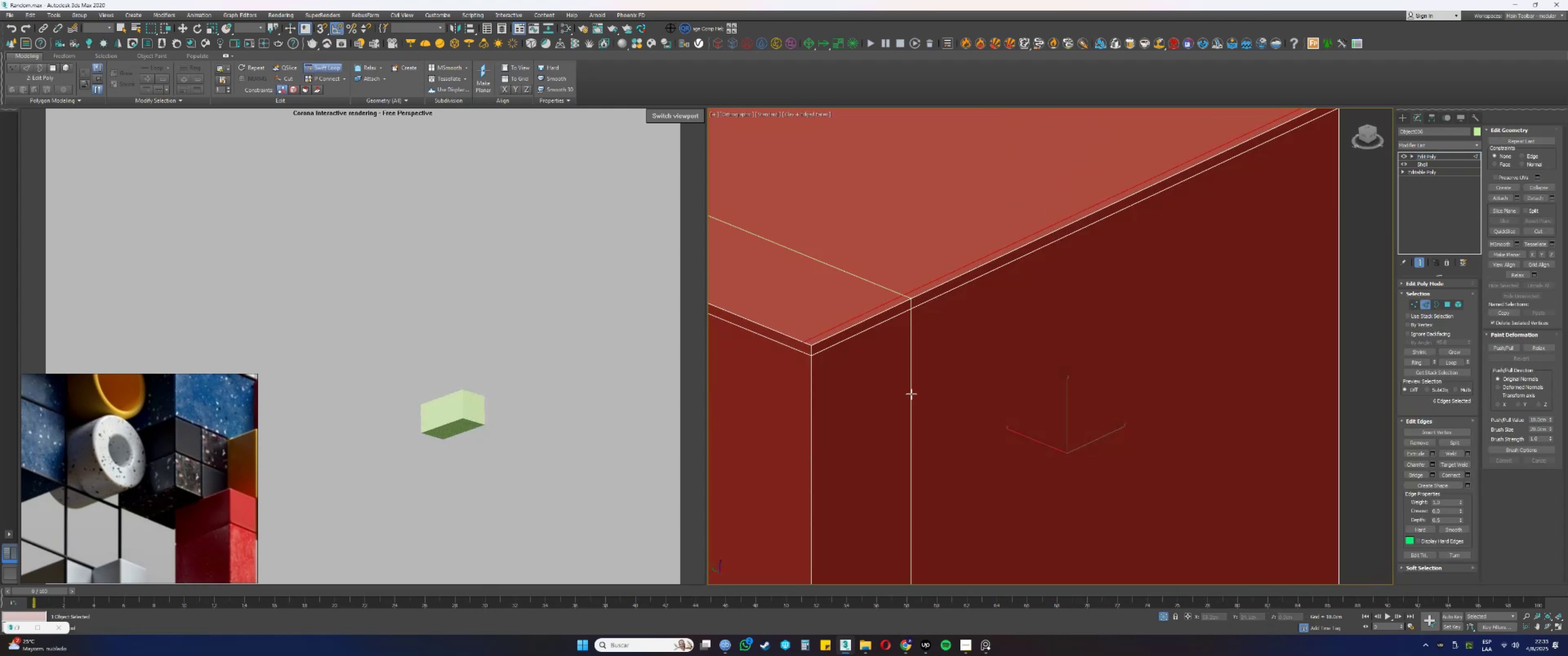 
hold_key(key=AltLeft, duration=0.54)
 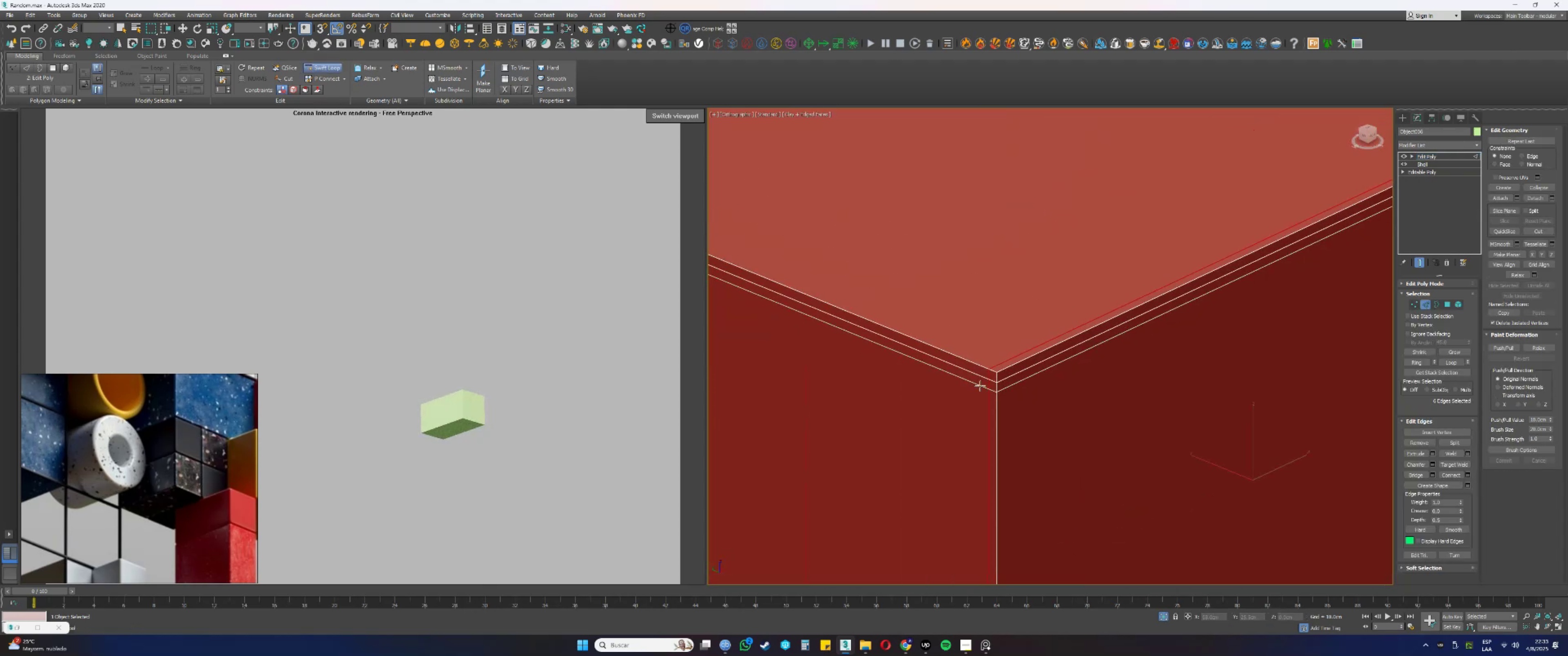 
scroll: coordinate [969, 363], scroll_direction: up, amount: 3.0
 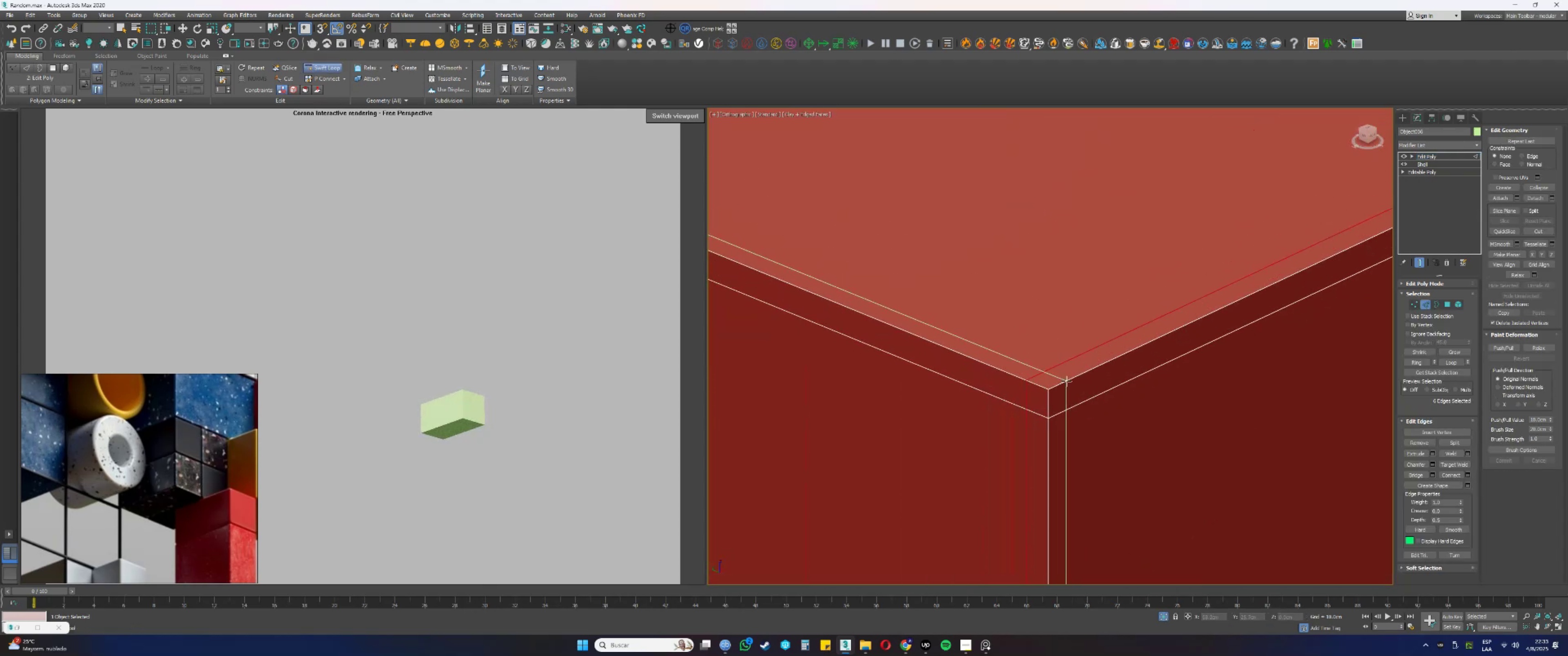 
left_click([1066, 381])
 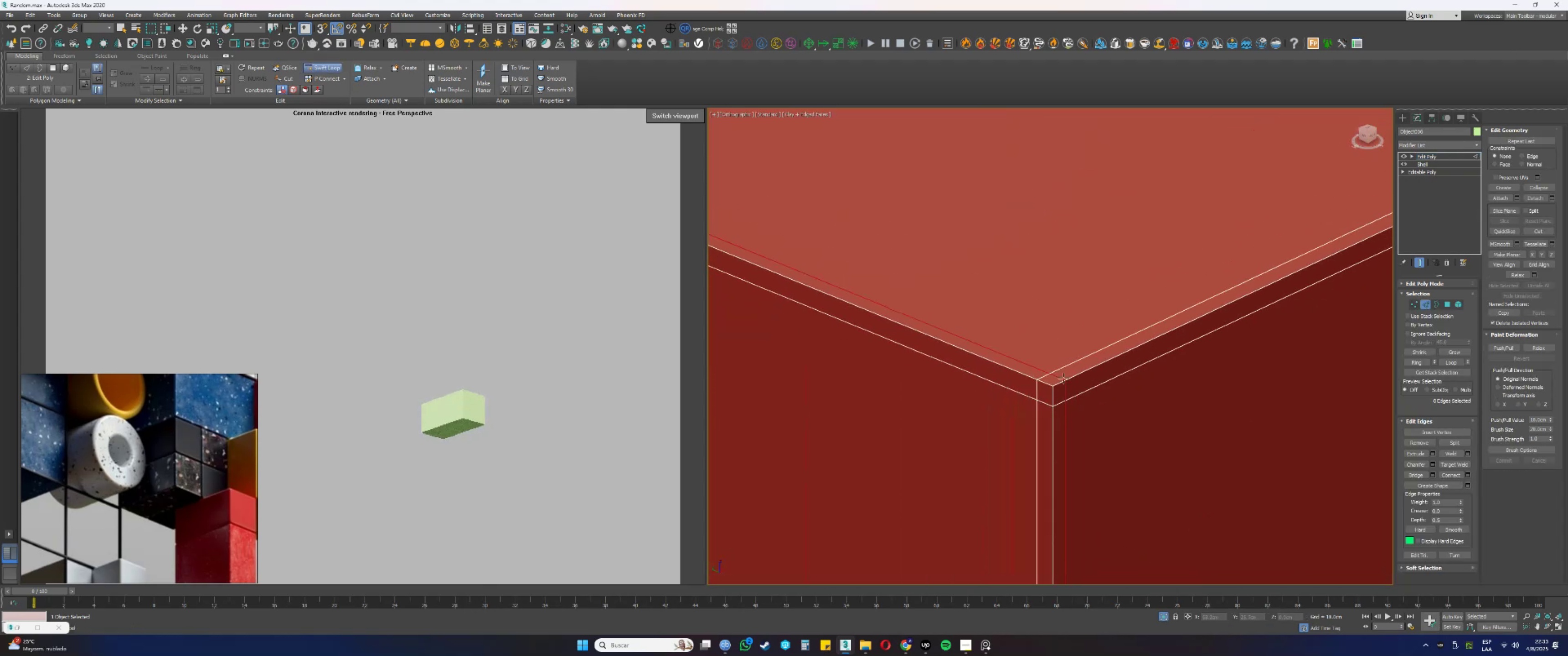 
scroll: coordinate [1063, 378], scroll_direction: down, amount: 12.0
 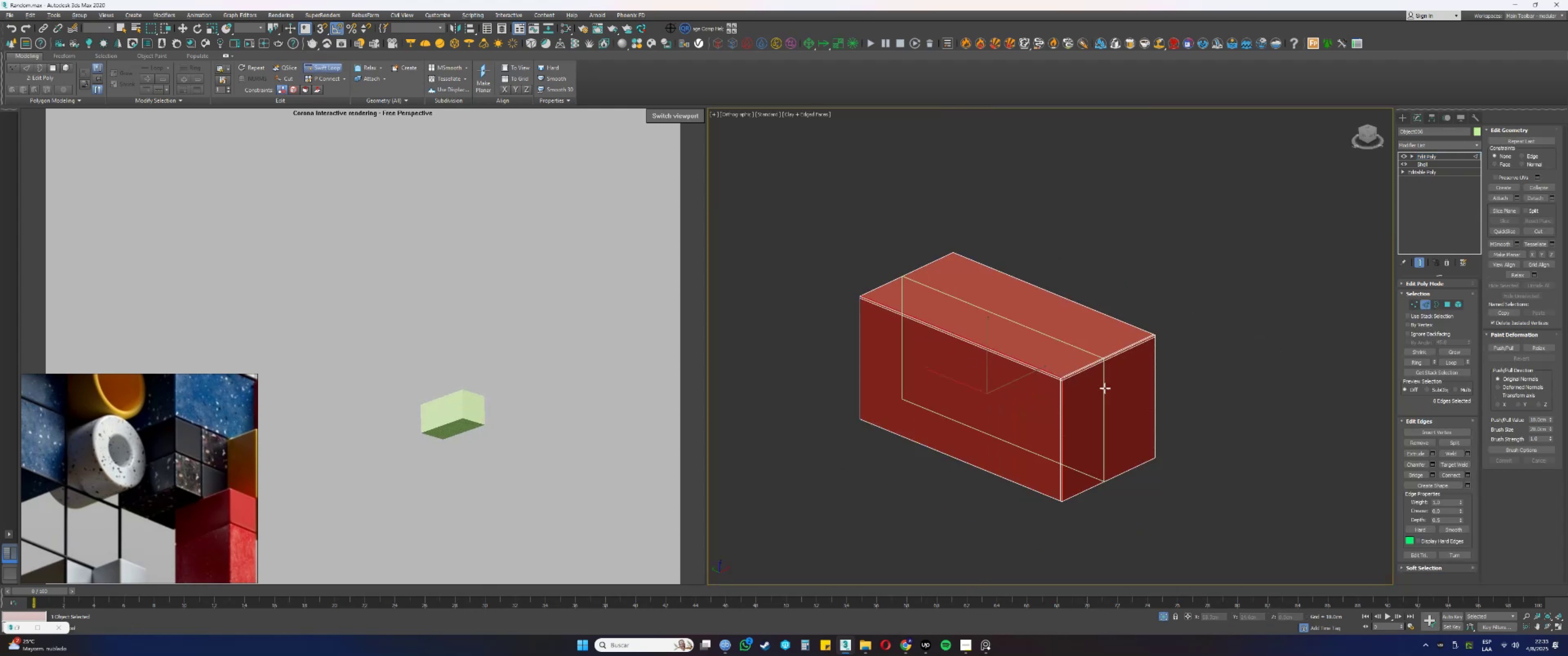 
hold_key(key=AltLeft, duration=0.71)
 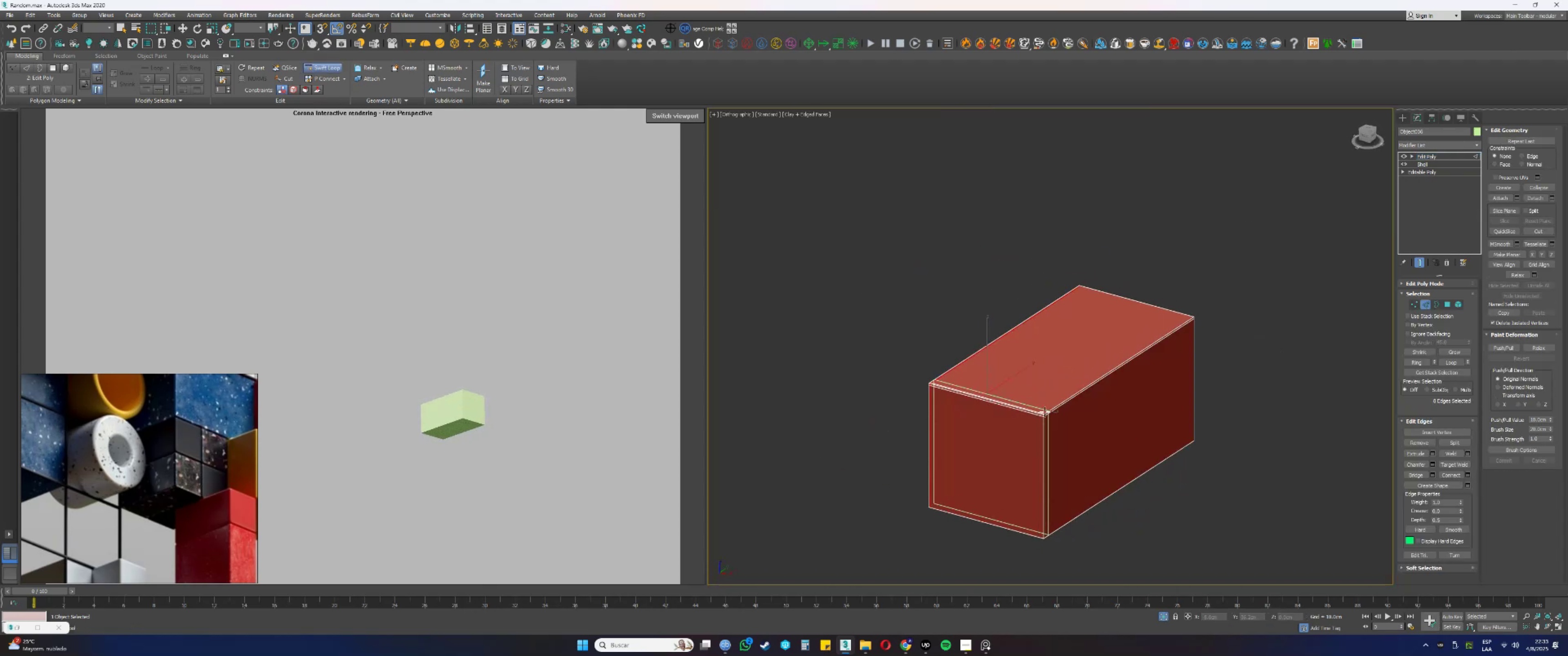 
scroll: coordinate [1073, 399], scroll_direction: up, amount: 8.0
 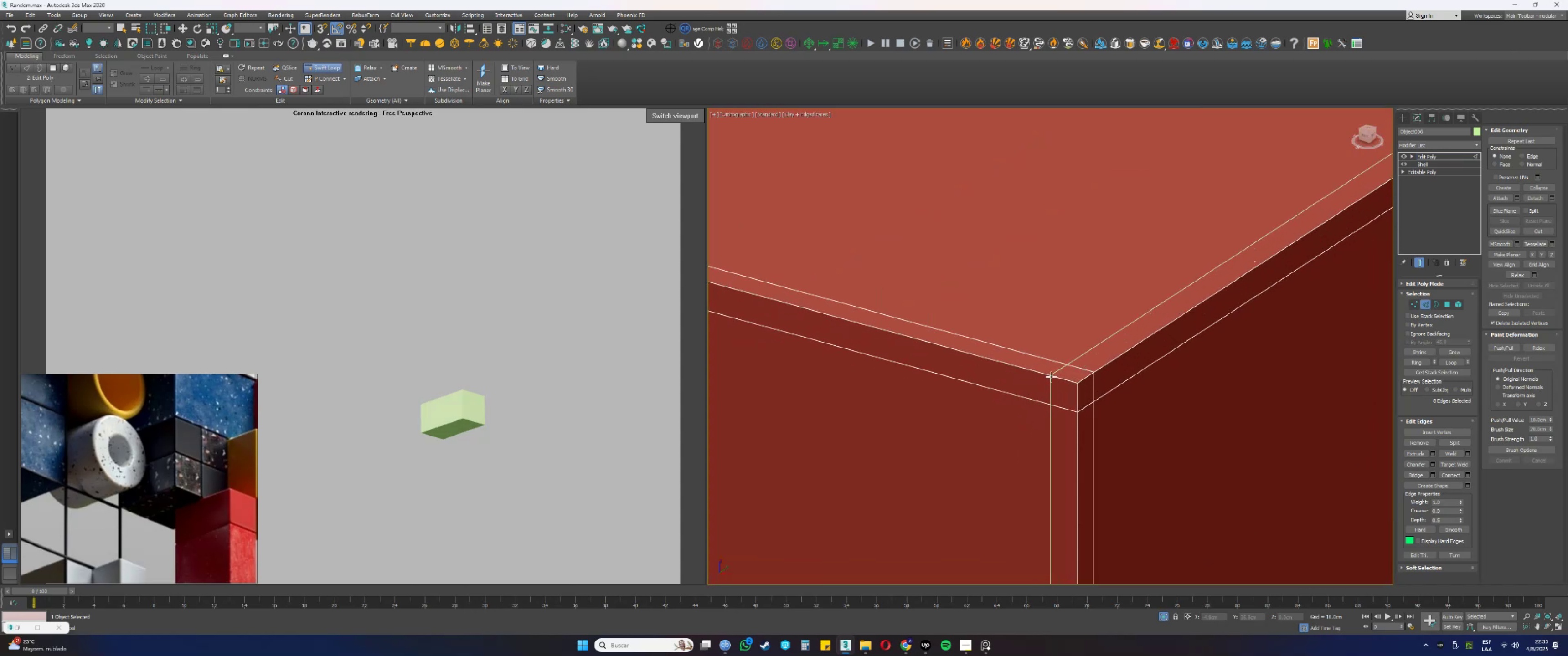 
scroll: coordinate [1055, 369], scroll_direction: down, amount: 13.0
 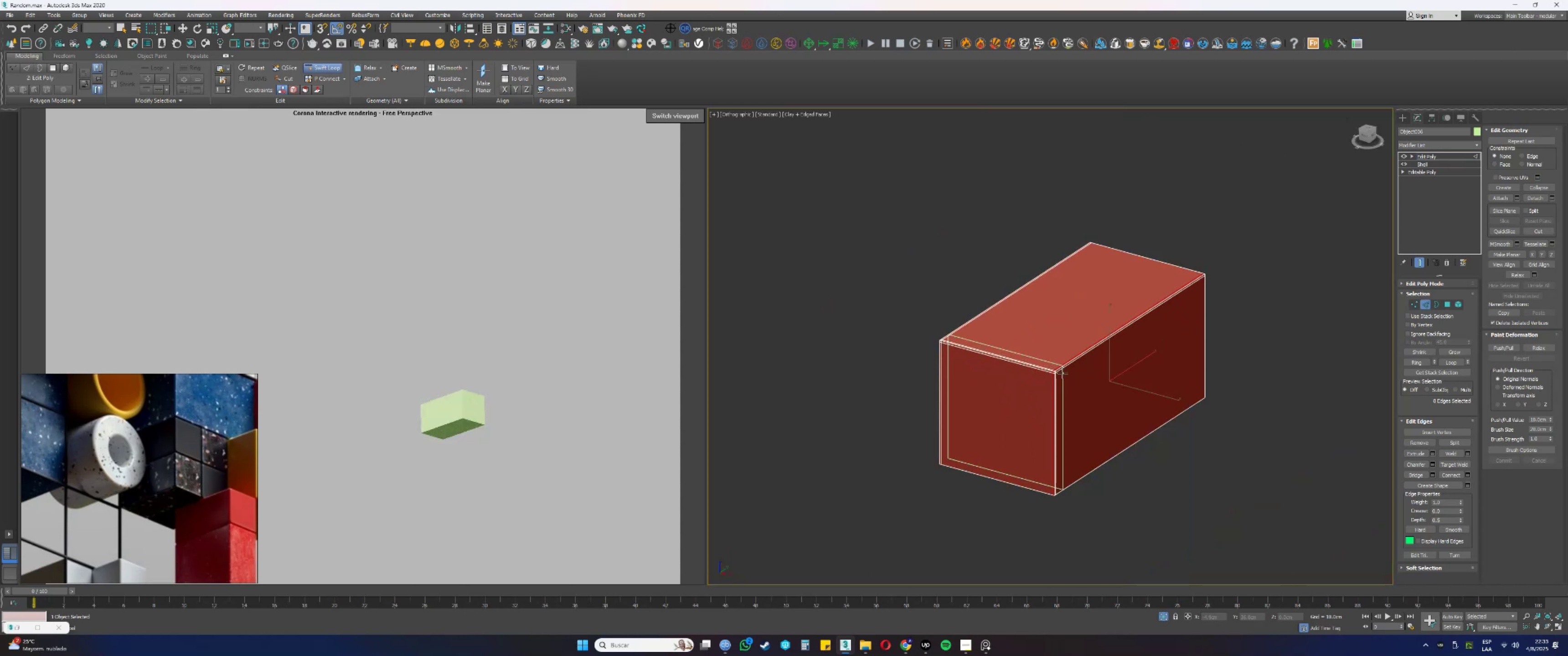 
hold_key(key=AltLeft, duration=0.95)
 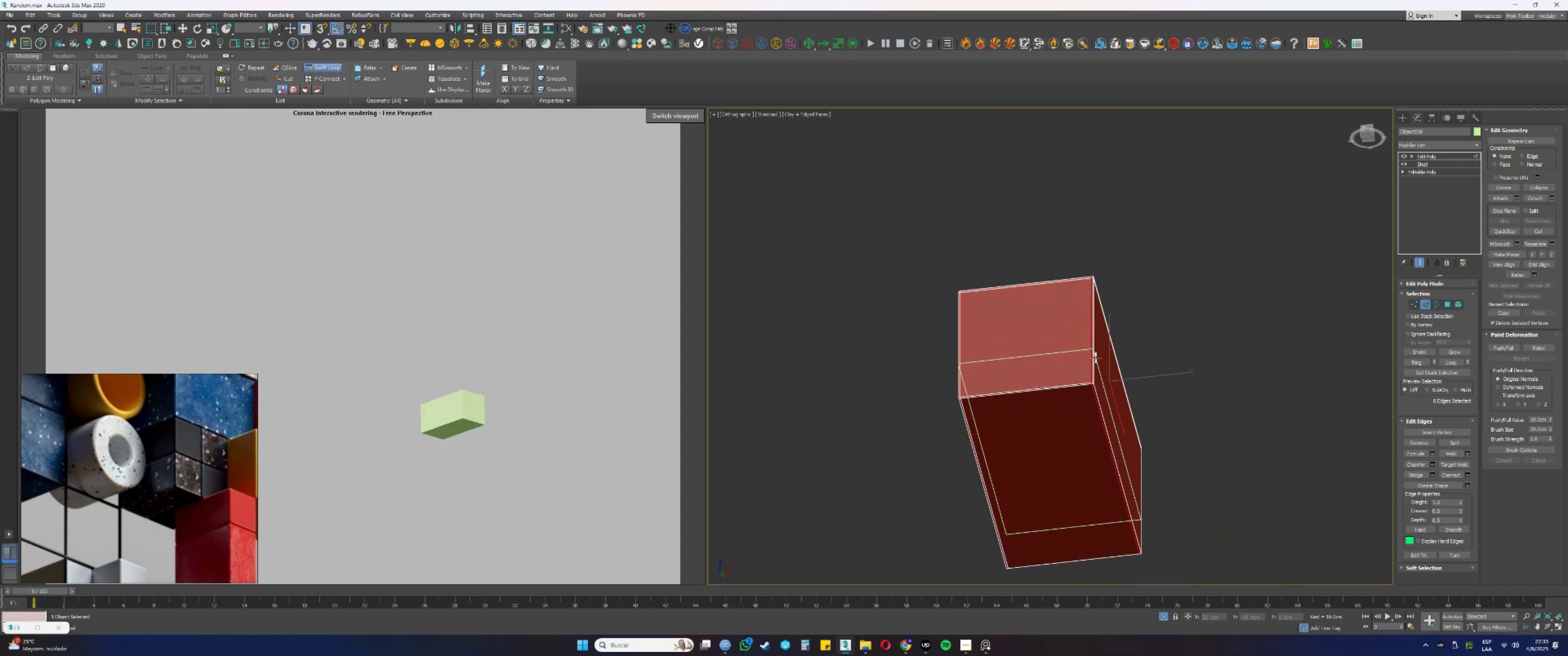 
scroll: coordinate [1092, 429], scroll_direction: up, amount: 7.0
 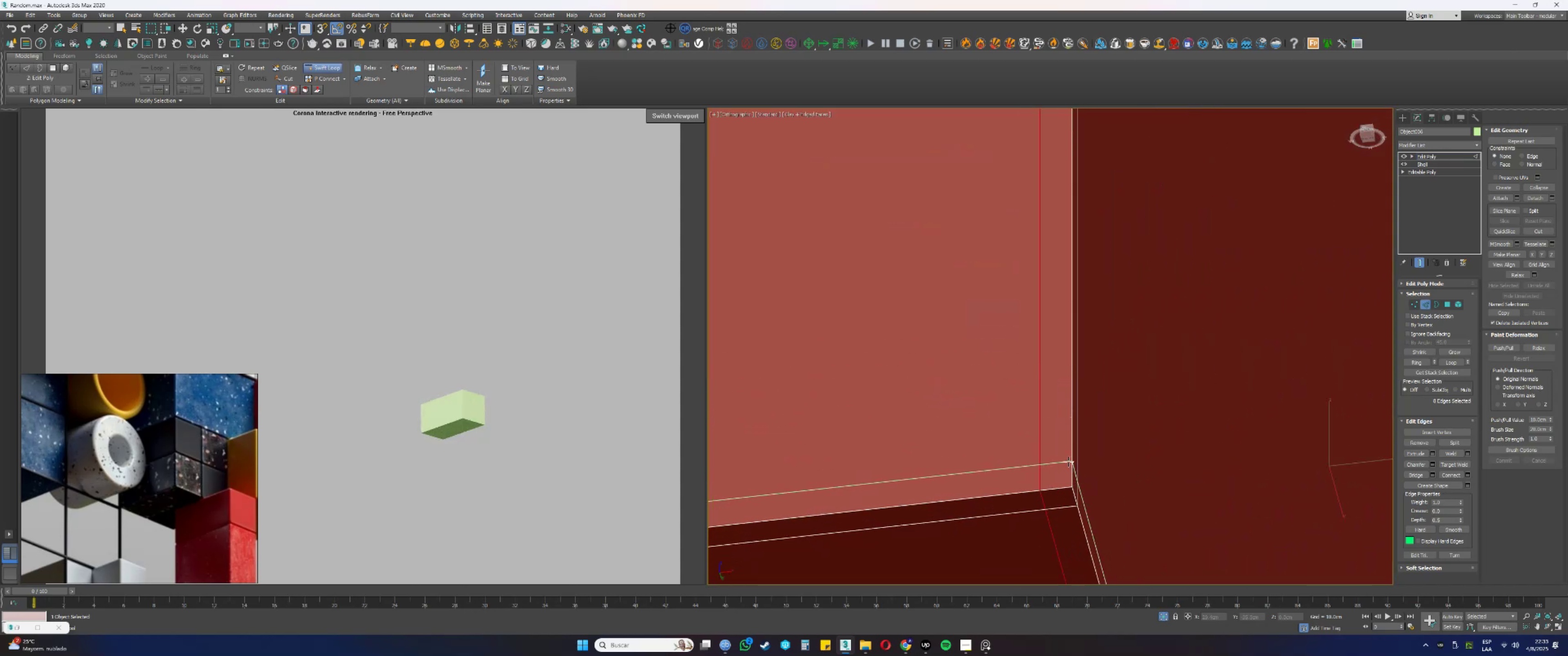 
left_click([1068, 461])
 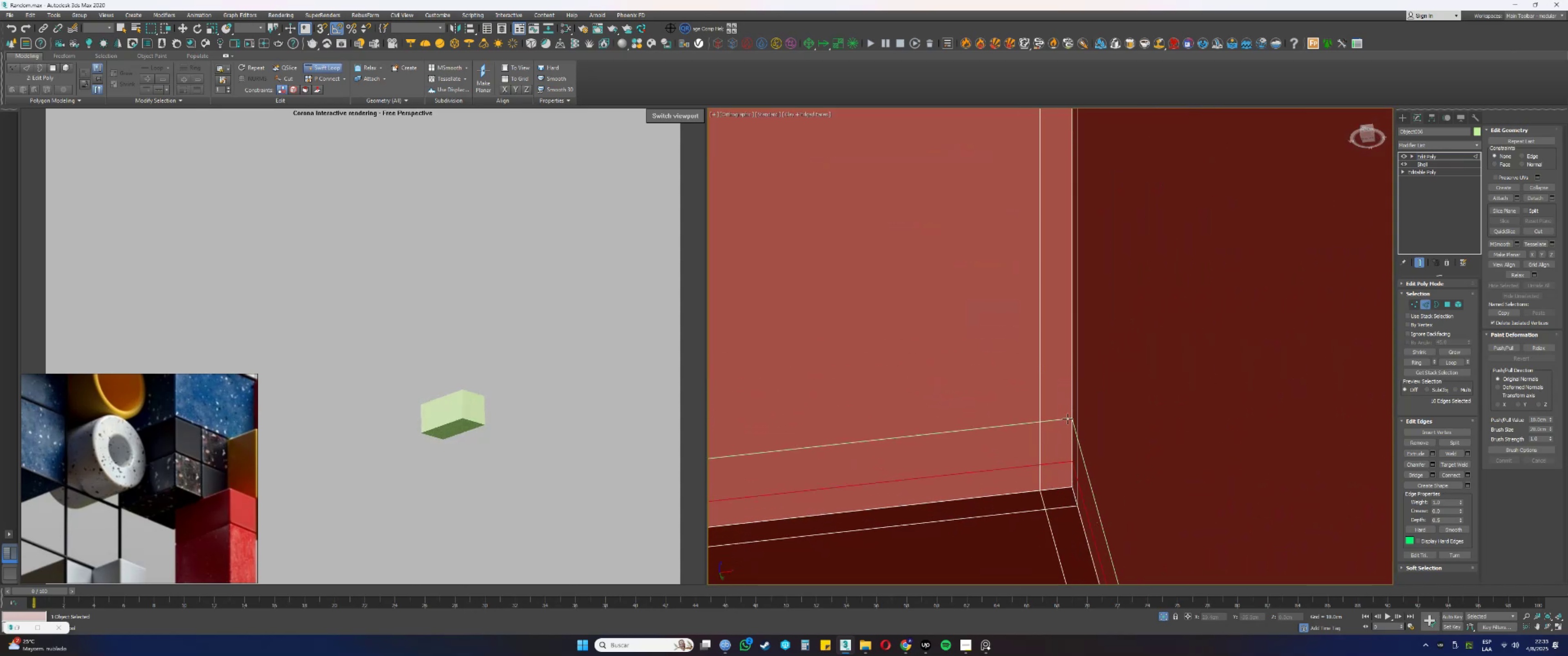 
scroll: coordinate [1068, 399], scroll_direction: down, amount: 12.0
 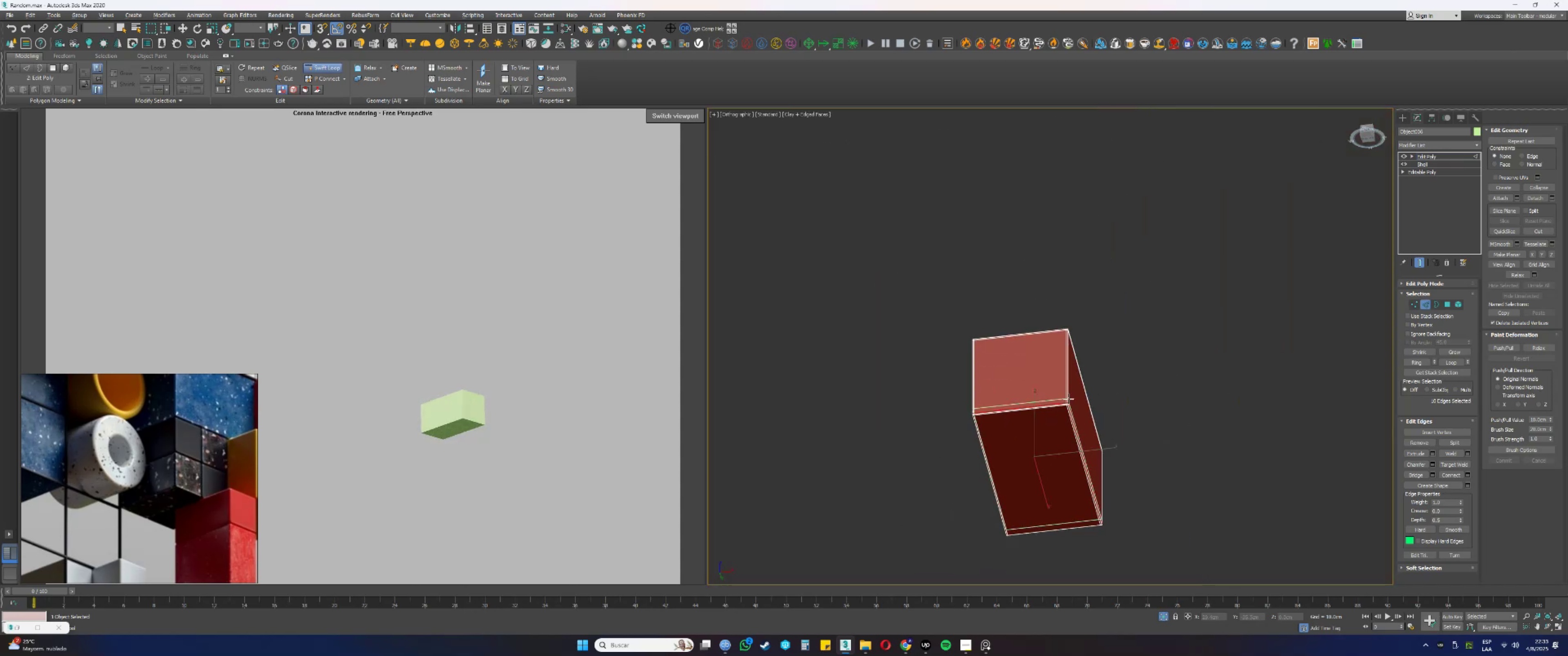 
hold_key(key=AltLeft, duration=1.18)
 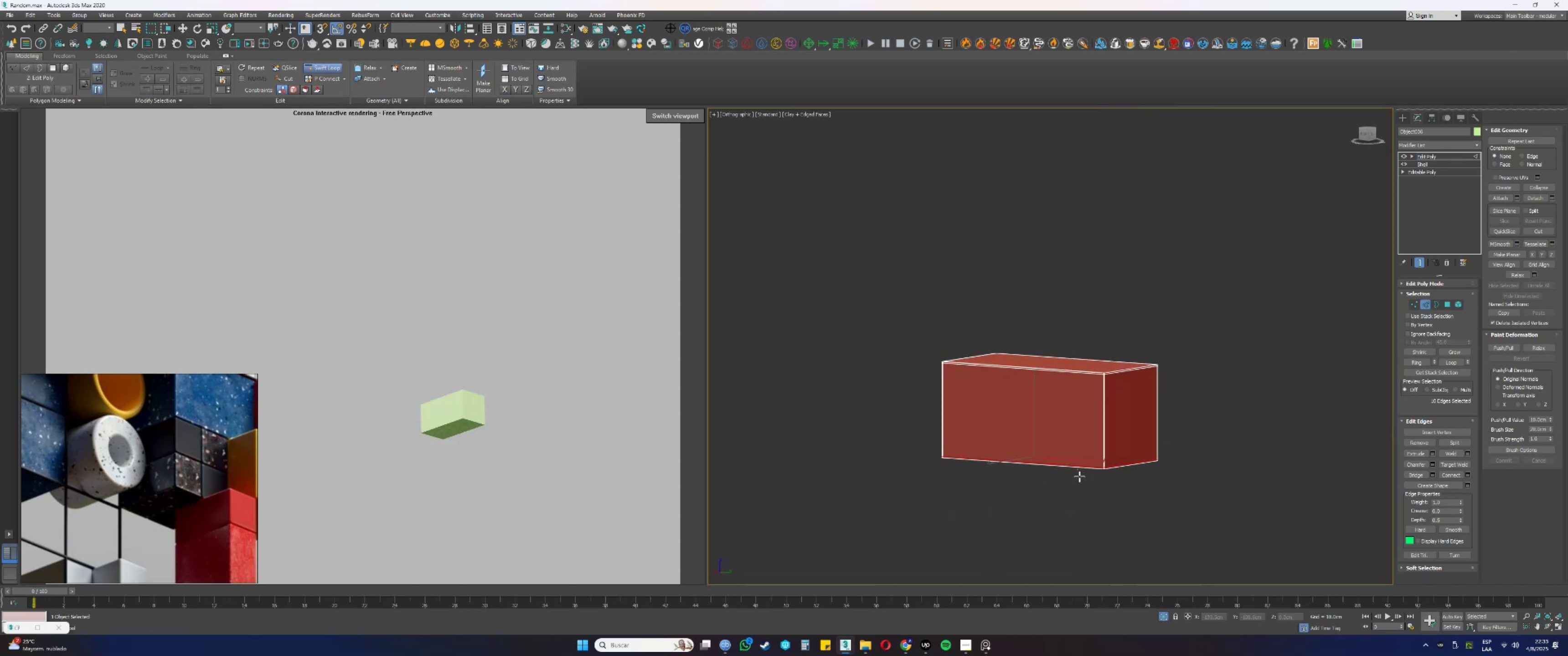 
scroll: coordinate [1114, 446], scroll_direction: none, amount: 0.0
 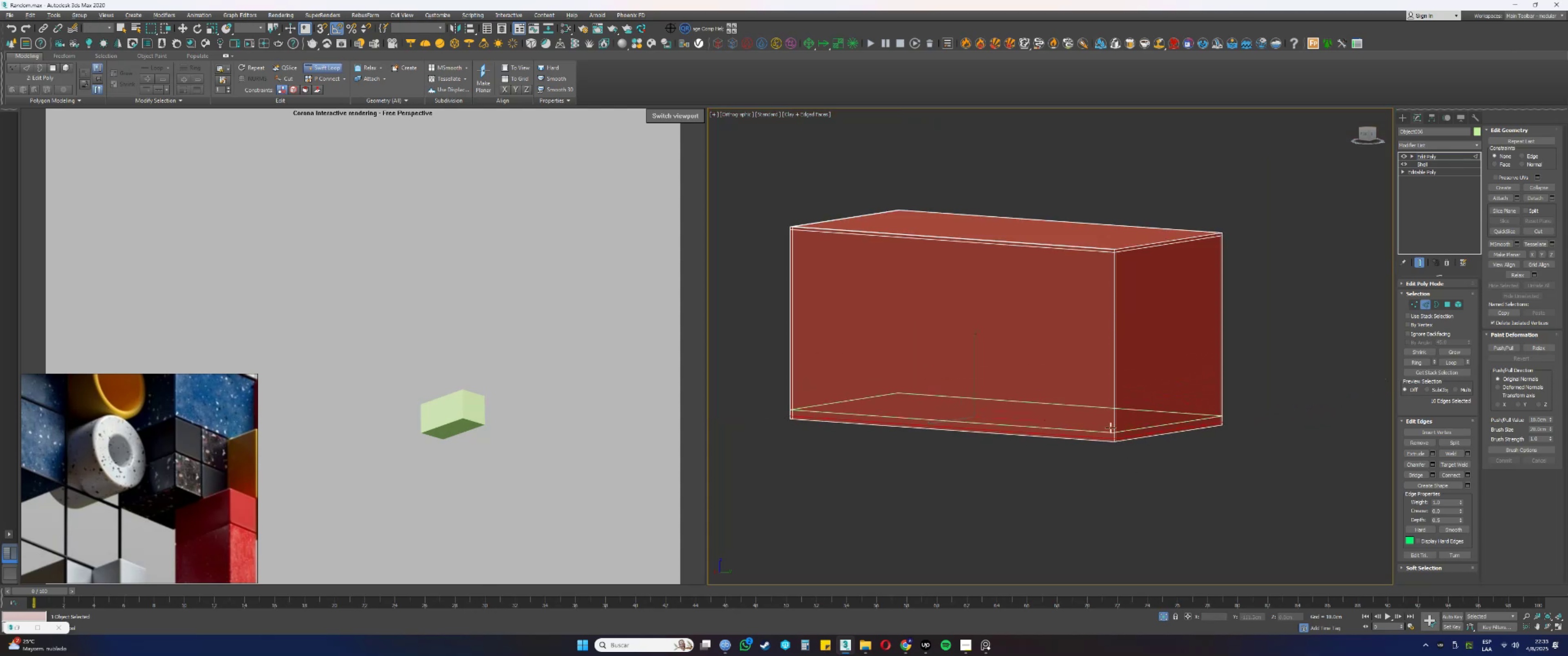 
hold_key(key=AltLeft, duration=0.54)
 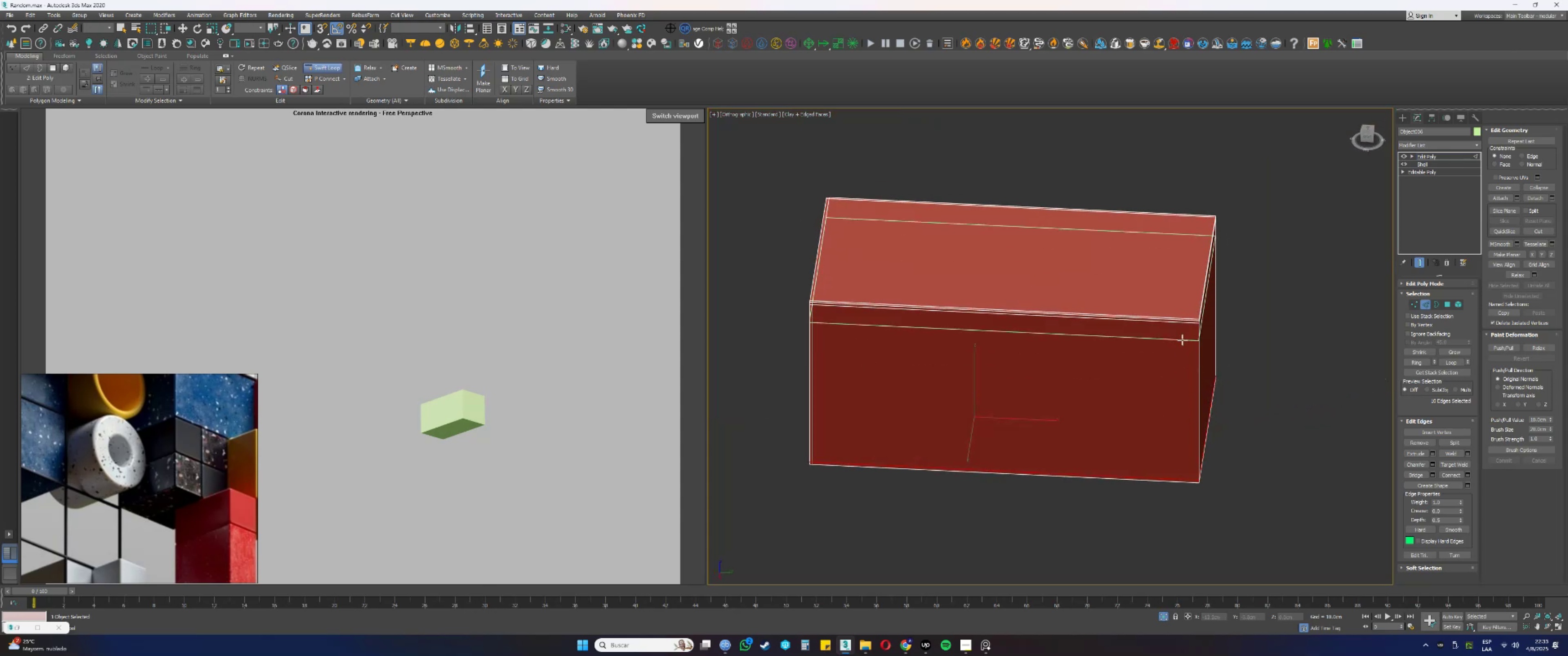 
scroll: coordinate [1216, 310], scroll_direction: up, amount: 6.0
 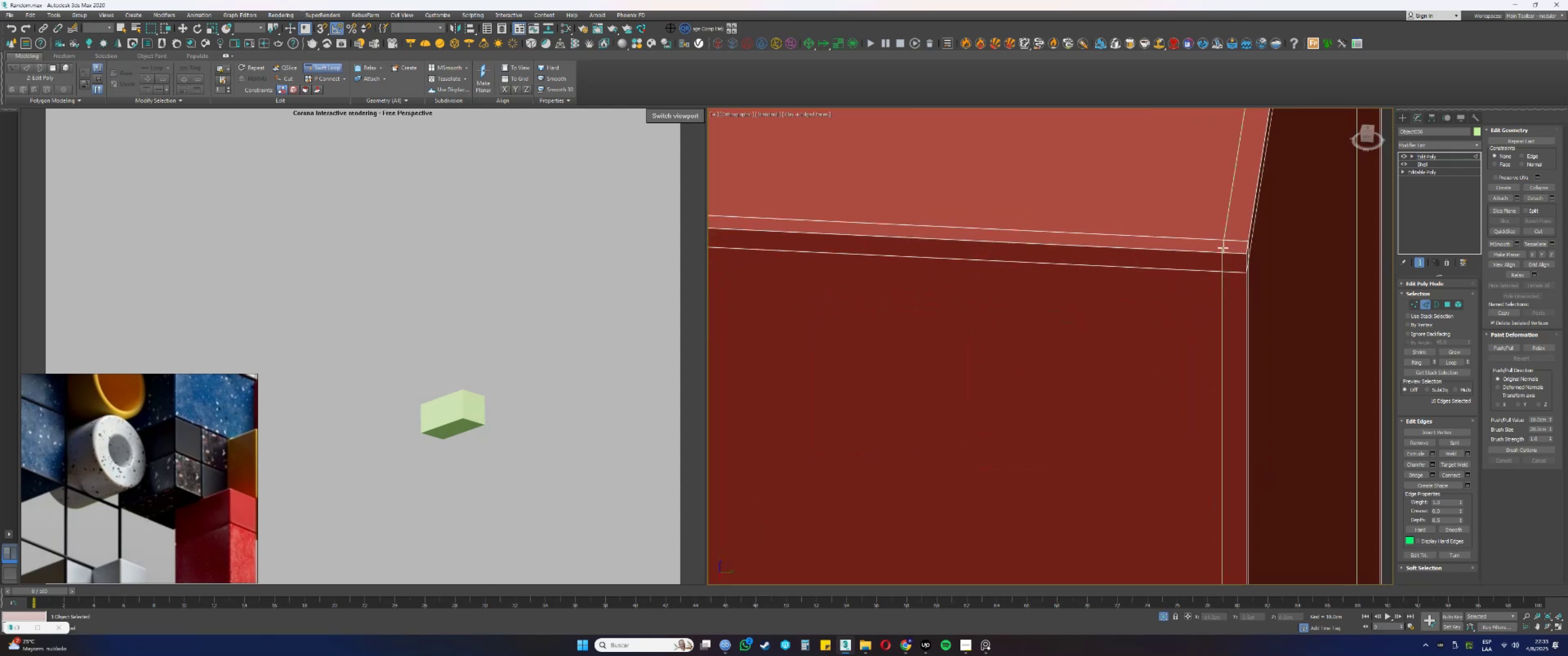 
left_click([1223, 248])
 